 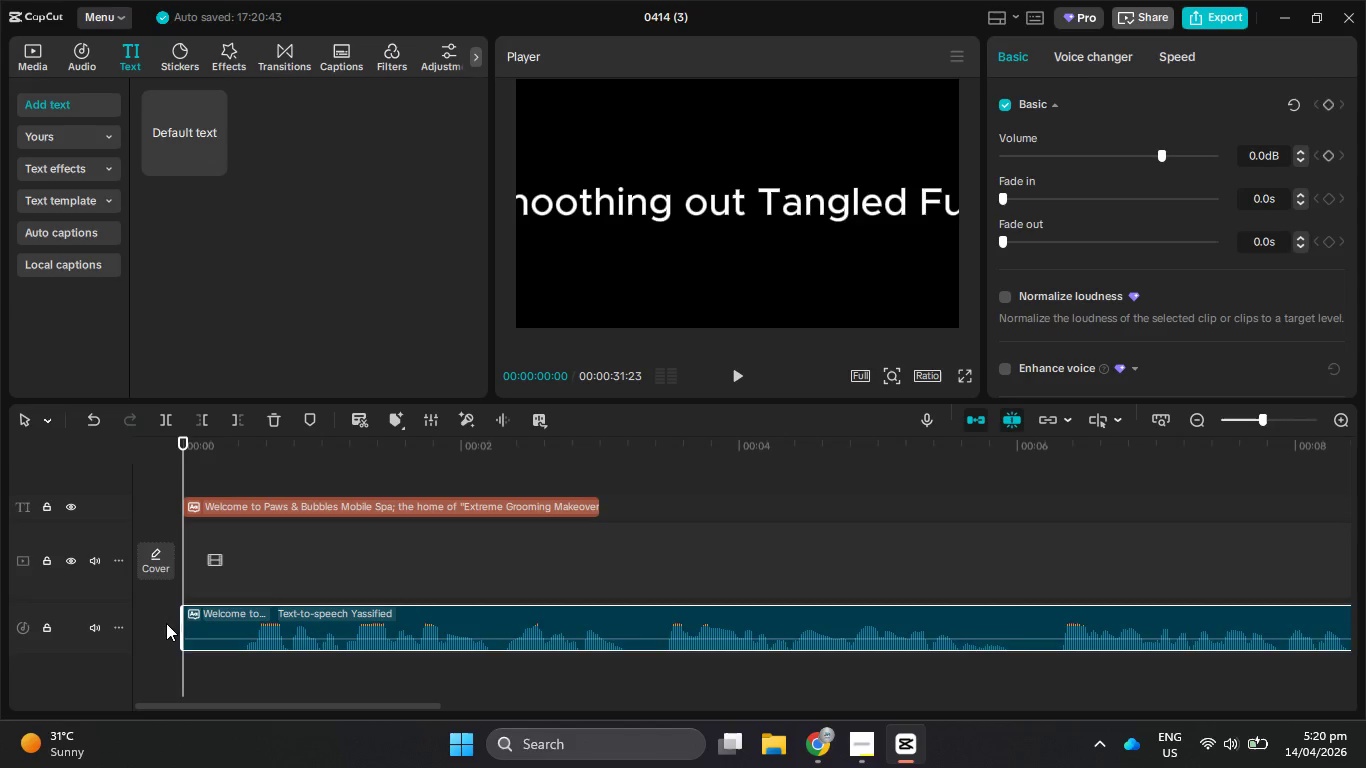 
left_click_drag(start_coordinate=[188, 614], to_coordinate=[245, 610])
 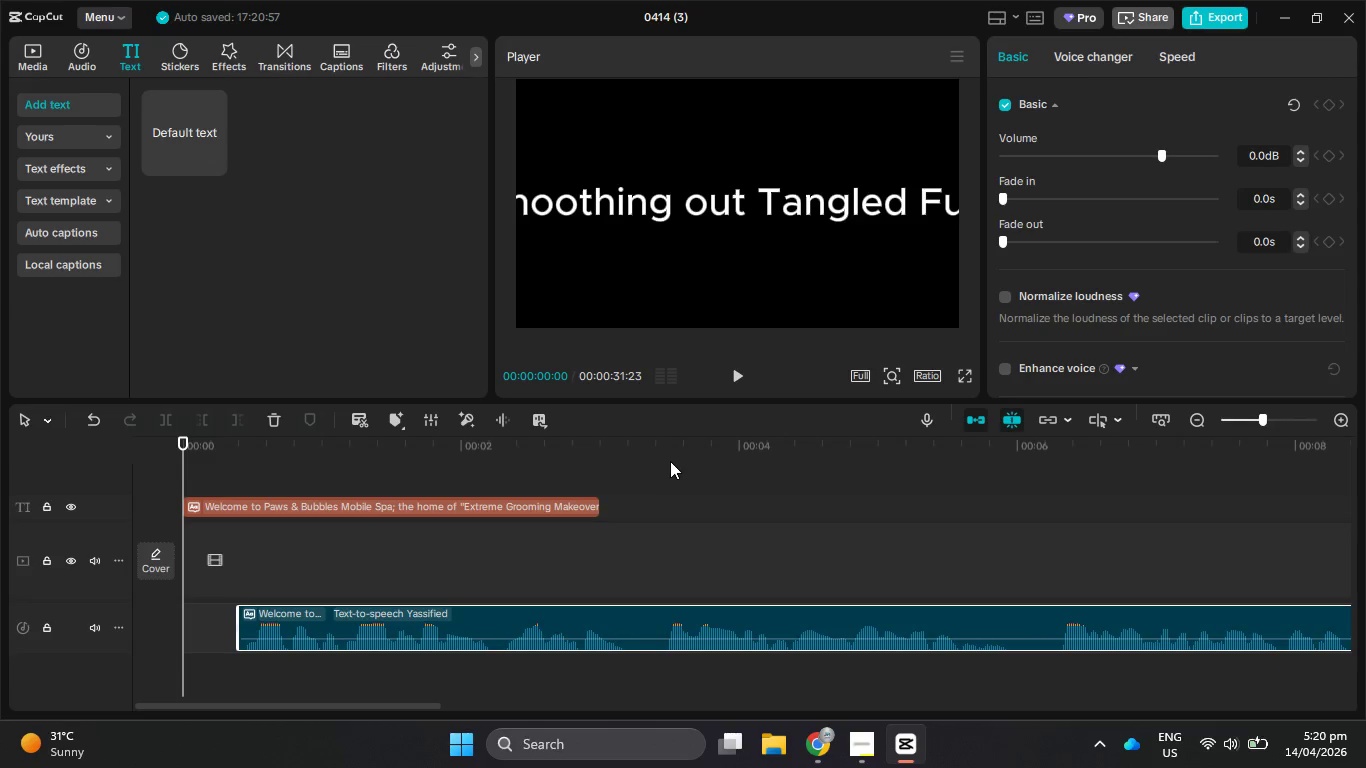 
left_click_drag(start_coordinate=[662, 437], to_coordinate=[630, 438])
 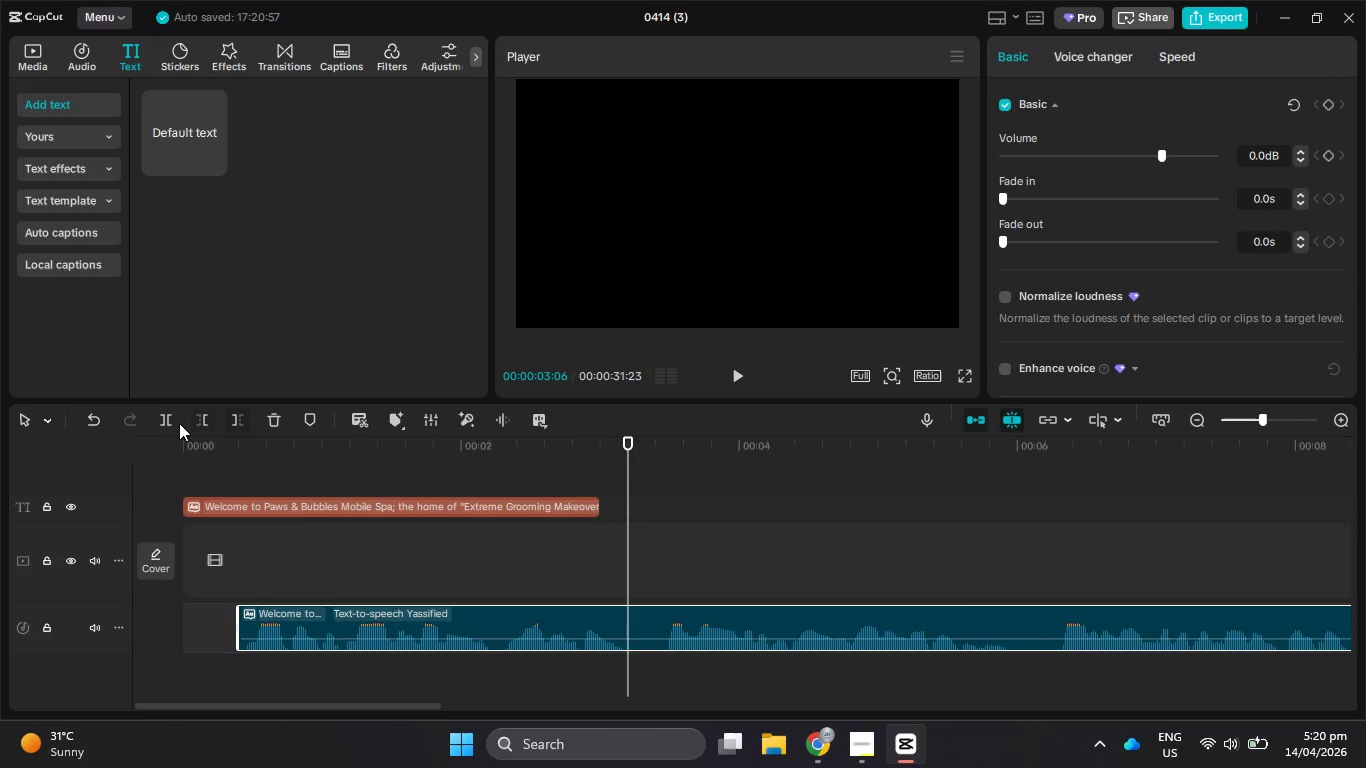 
left_click([171, 423])
 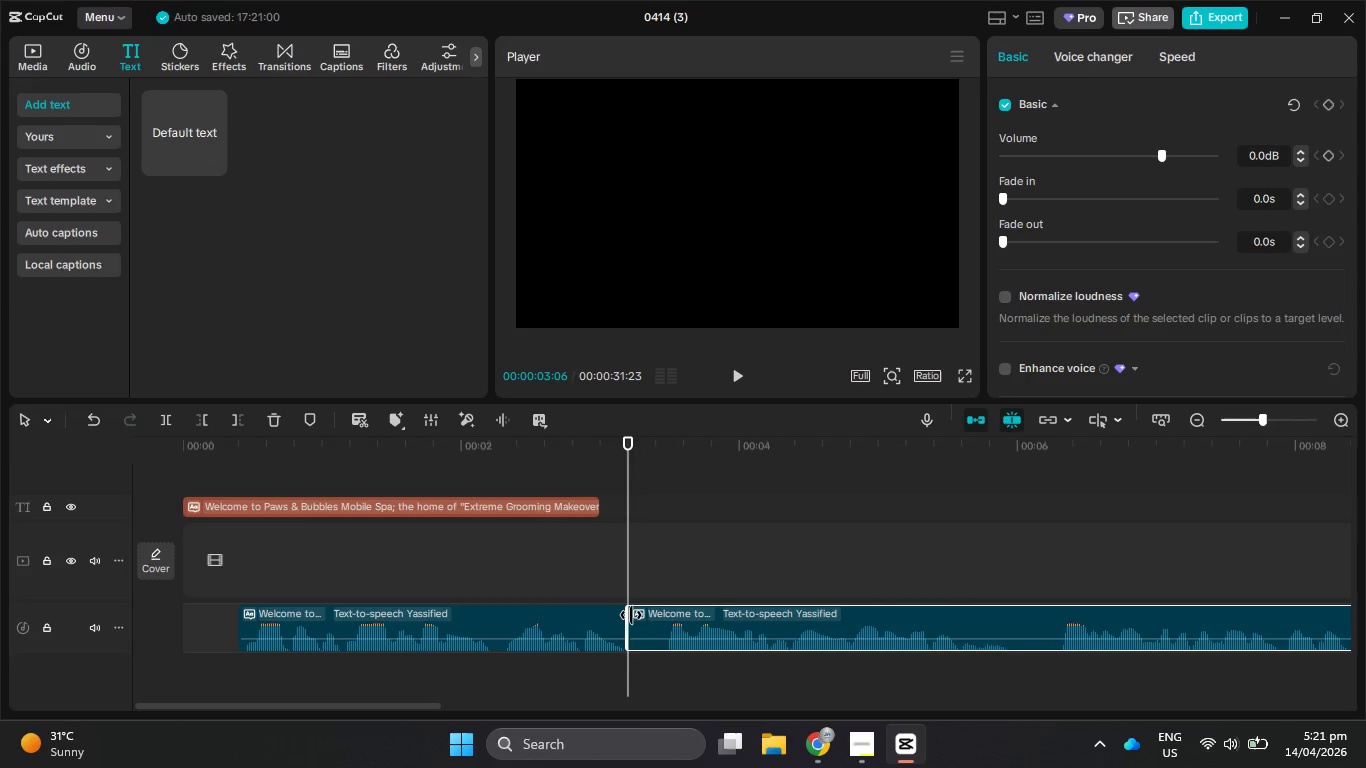 
left_click_drag(start_coordinate=[631, 615], to_coordinate=[667, 614])
 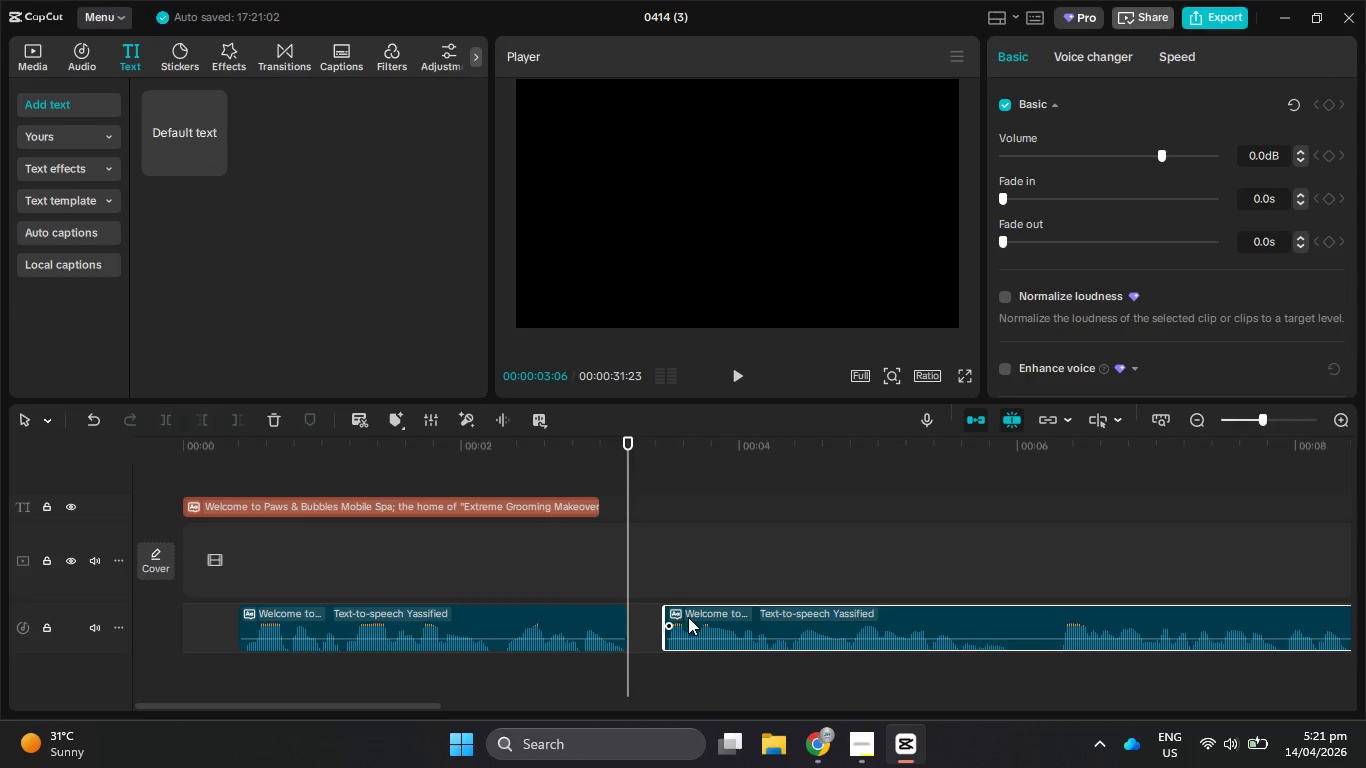 
left_click_drag(start_coordinate=[690, 617], to_coordinate=[656, 617])
 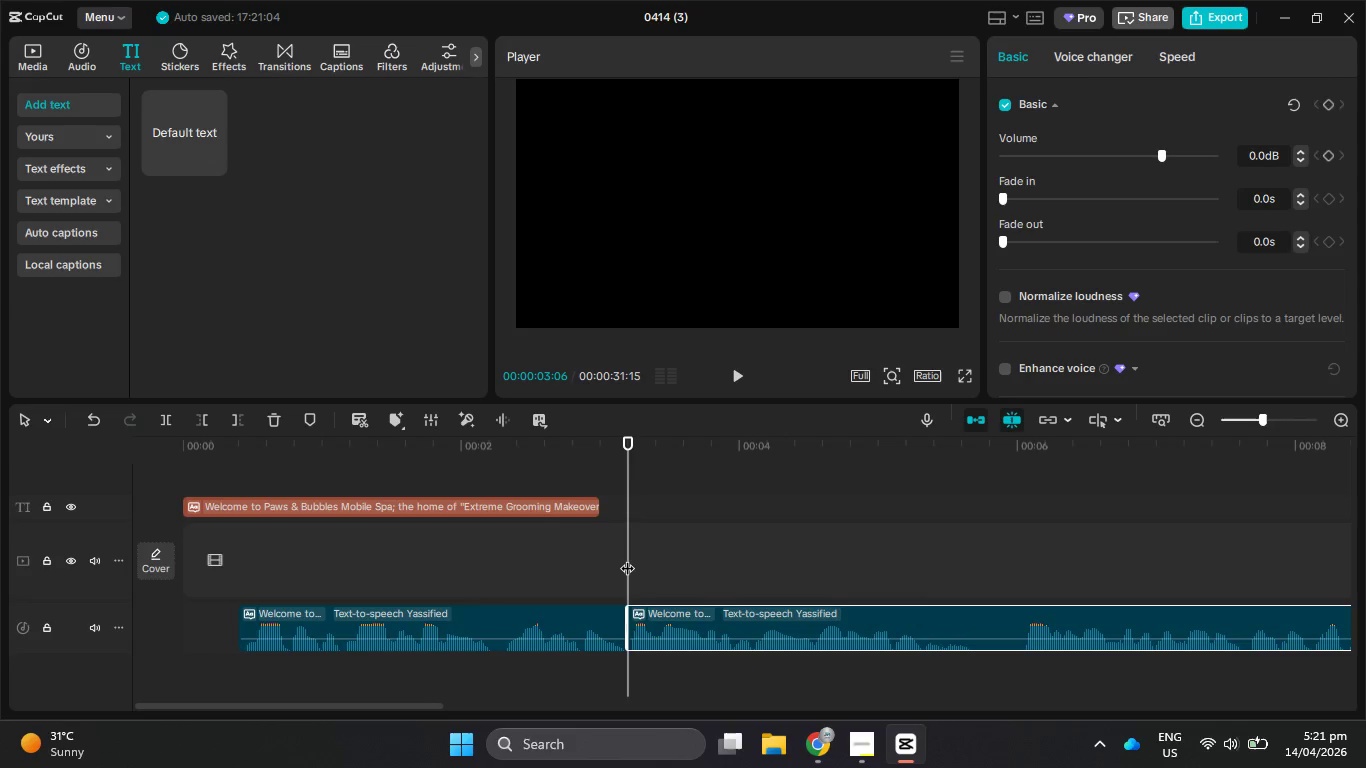 
left_click_drag(start_coordinate=[627, 558], to_coordinate=[975, 580])
 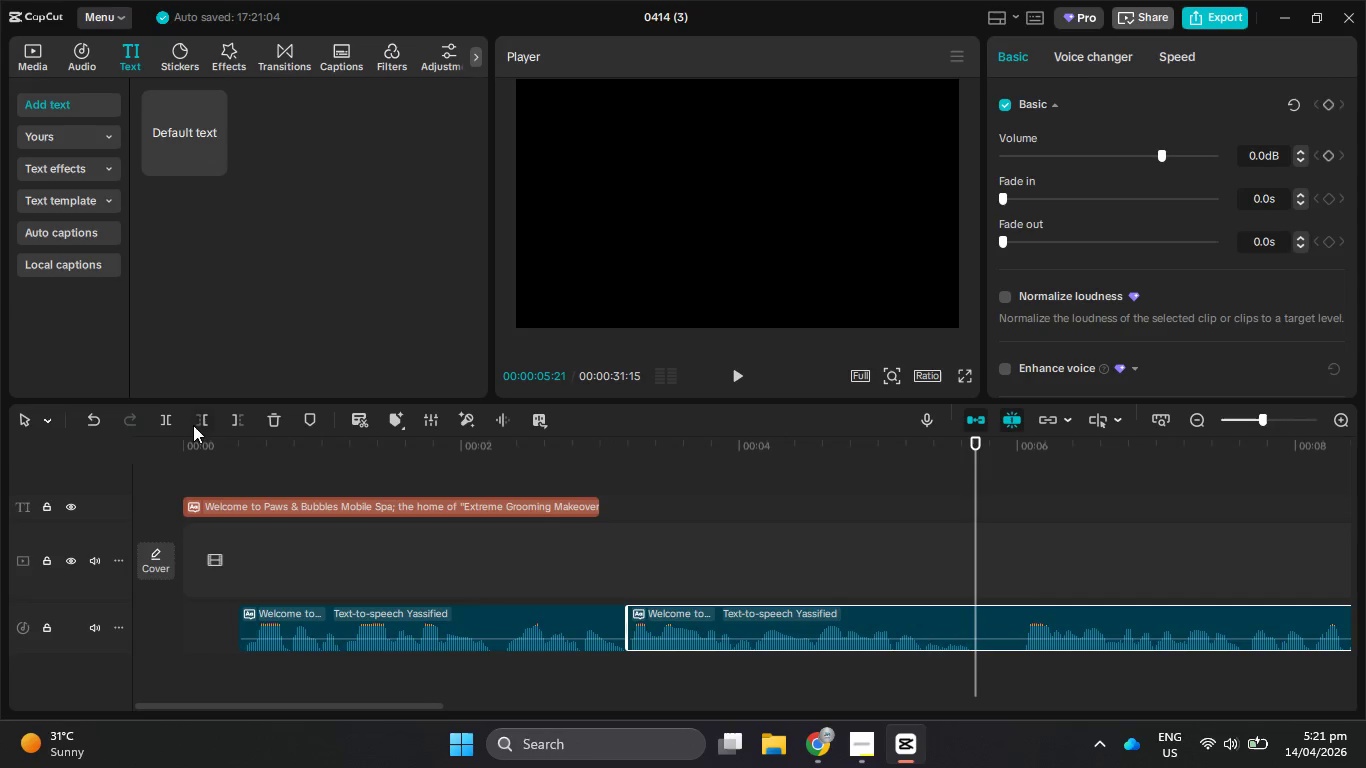 
left_click([169, 421])
 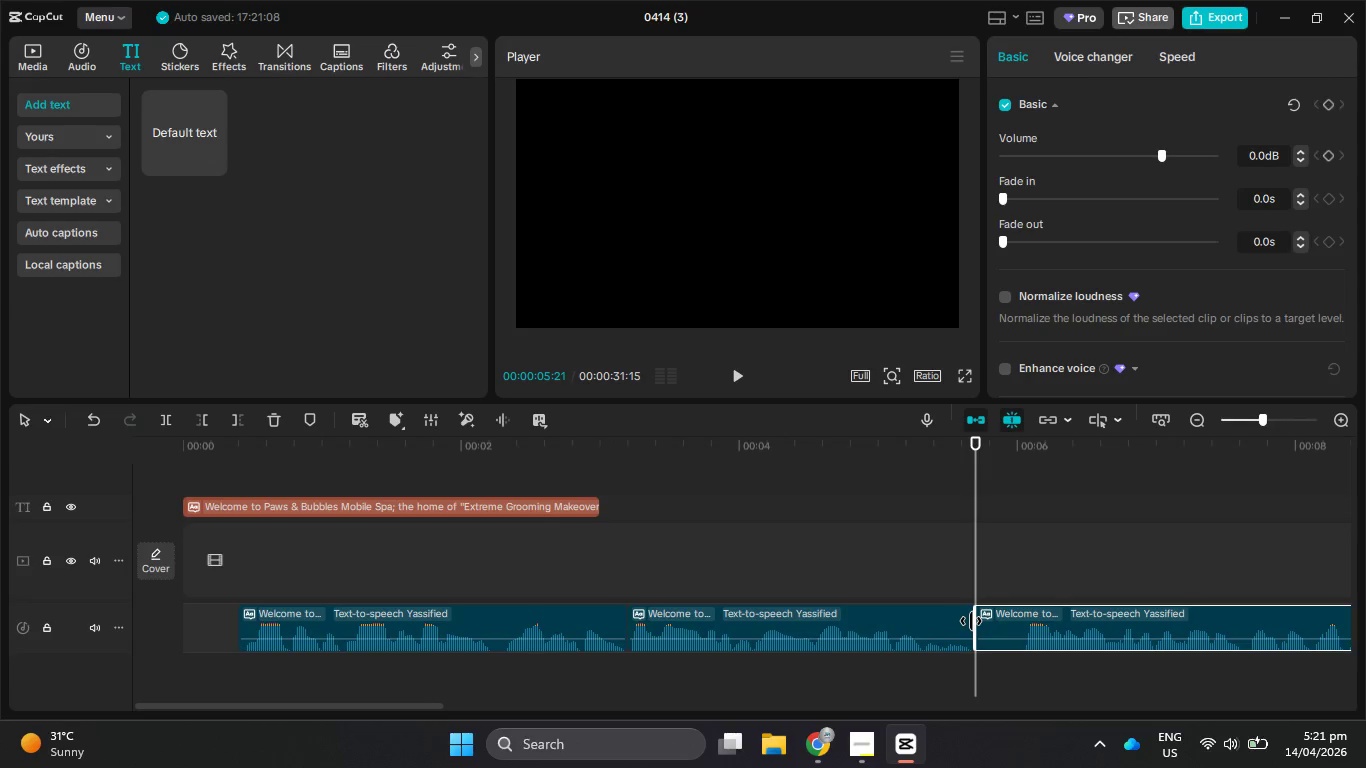 
left_click_drag(start_coordinate=[982, 621], to_coordinate=[1006, 618])
 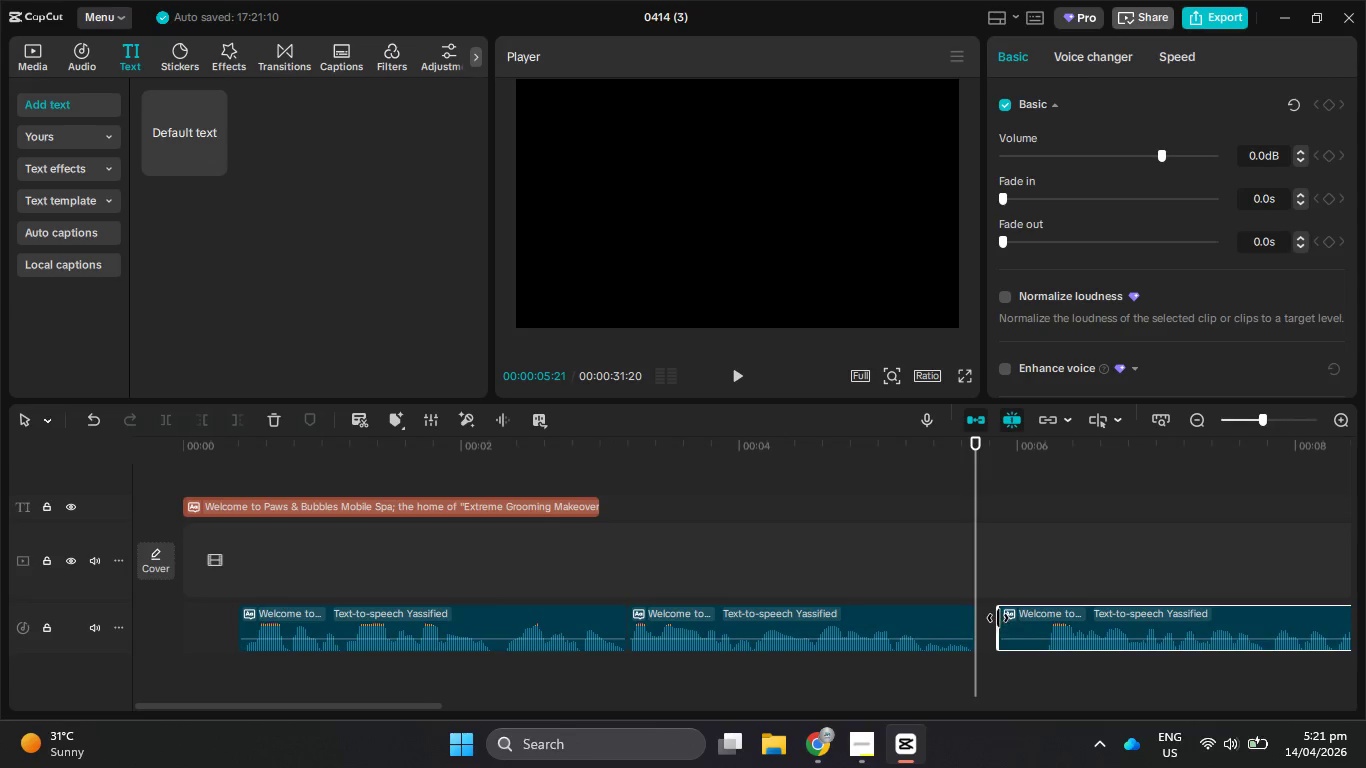 
left_click_drag(start_coordinate=[998, 618], to_coordinate=[1047, 615])
 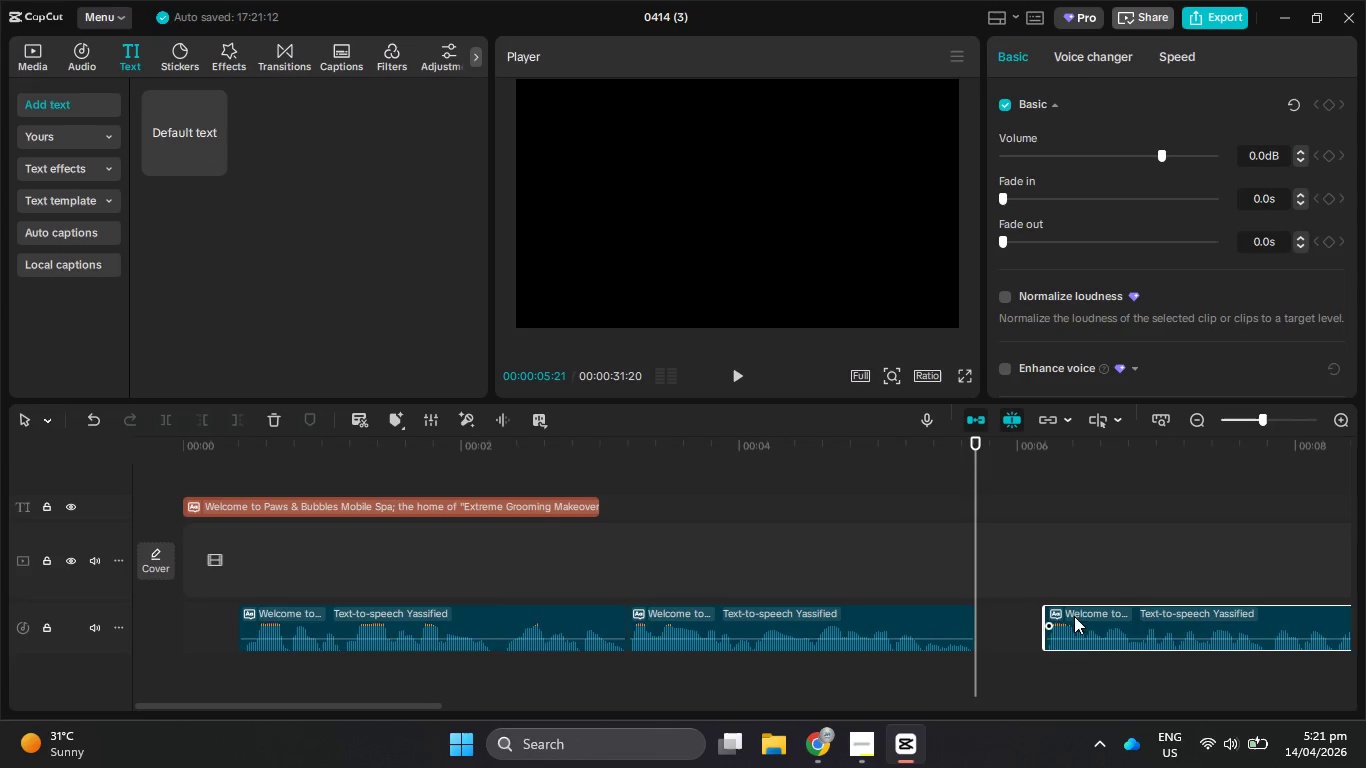 
left_click_drag(start_coordinate=[1074, 616], to_coordinate=[1005, 619])
 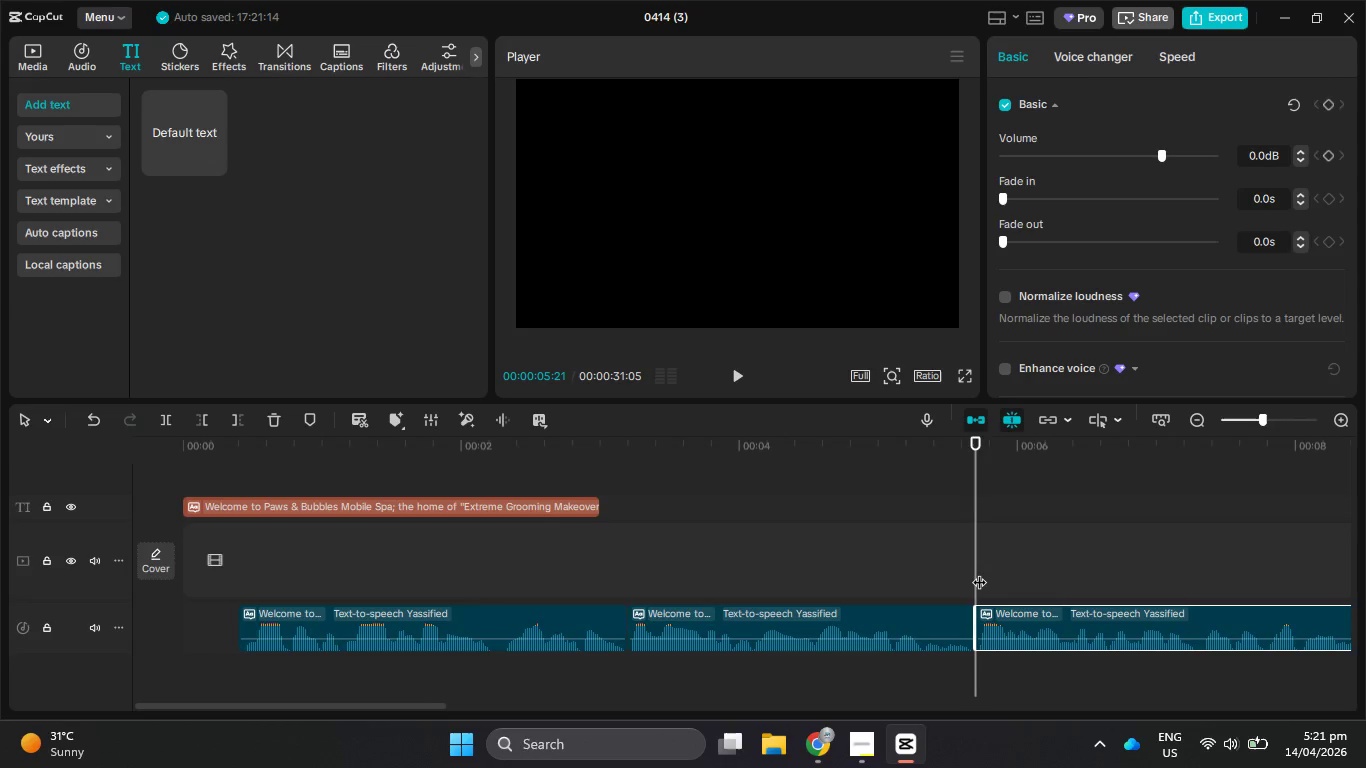 
left_click_drag(start_coordinate=[979, 572], to_coordinate=[878, 538])
 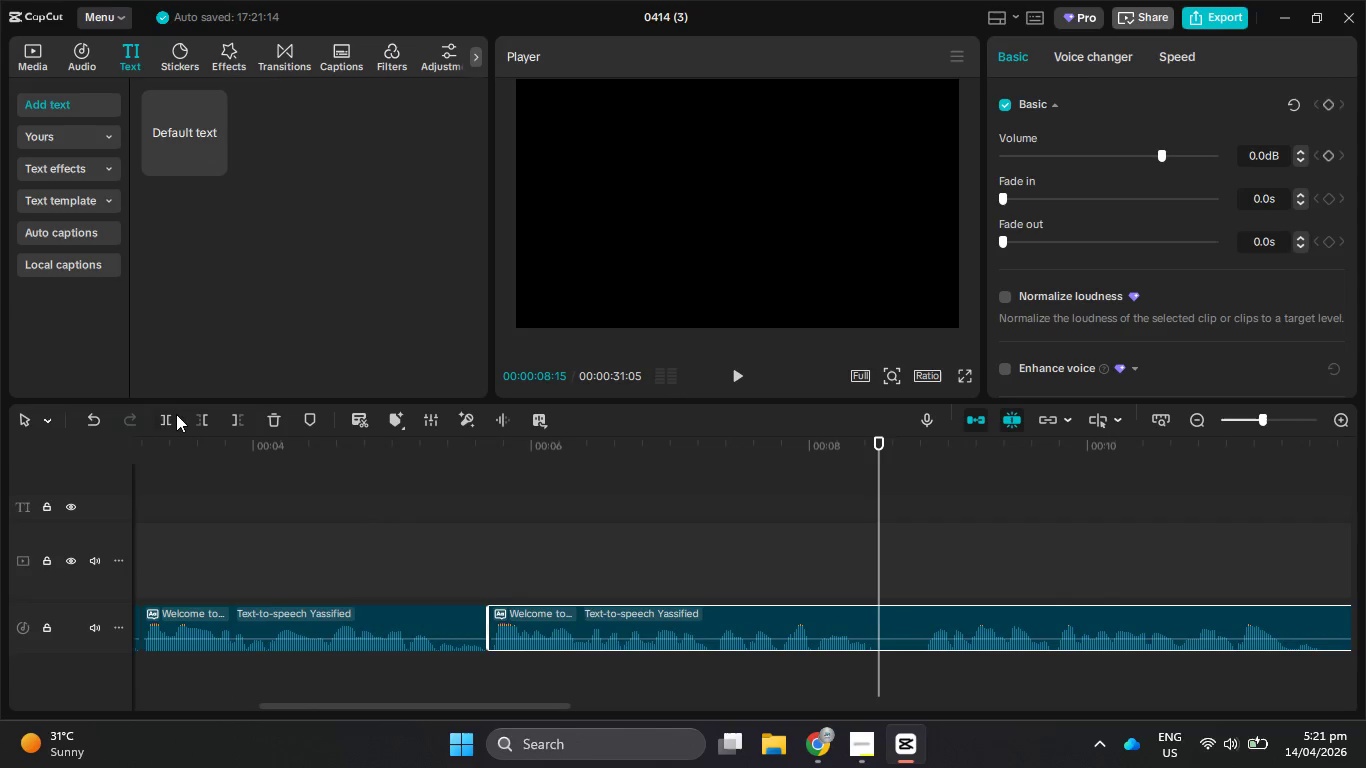 
left_click([171, 412])
 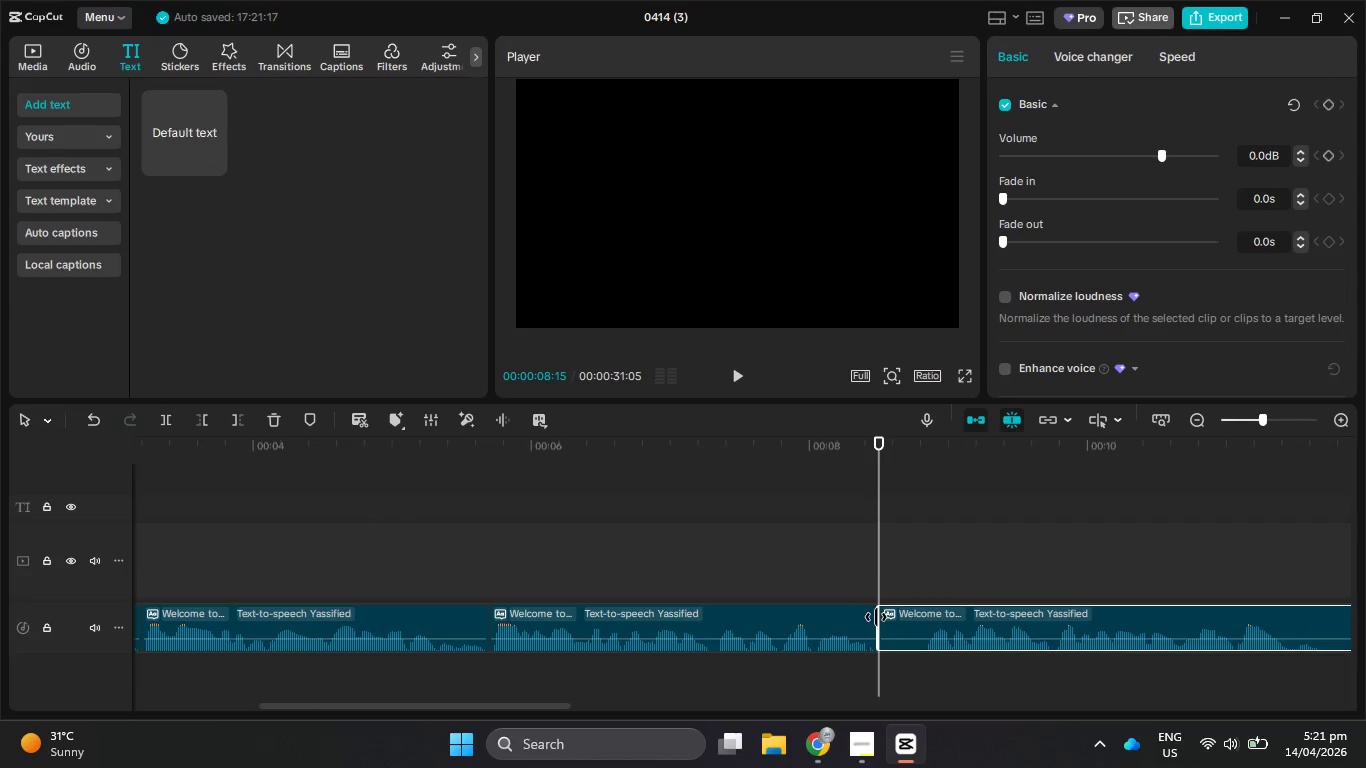 
left_click_drag(start_coordinate=[877, 617], to_coordinate=[923, 620])
 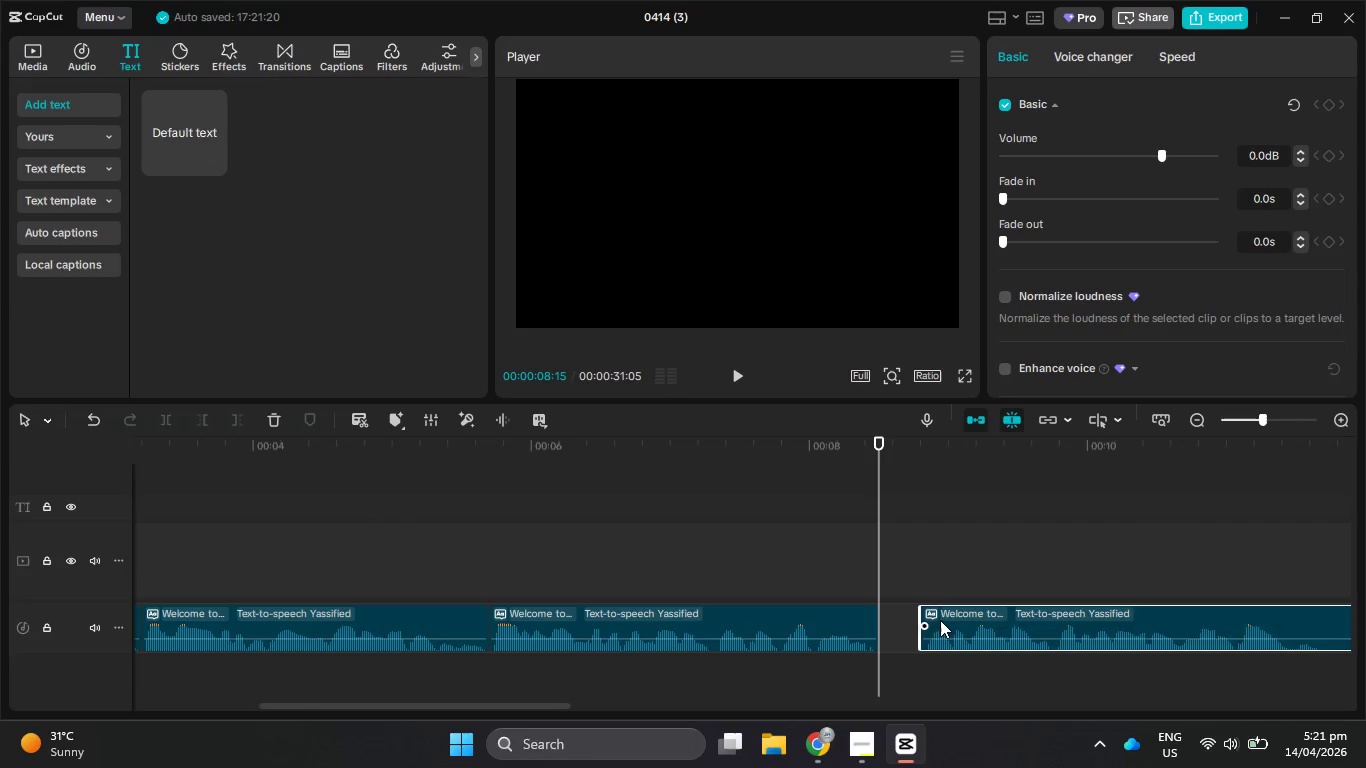 
left_click_drag(start_coordinate=[950, 623], to_coordinate=[912, 623])
 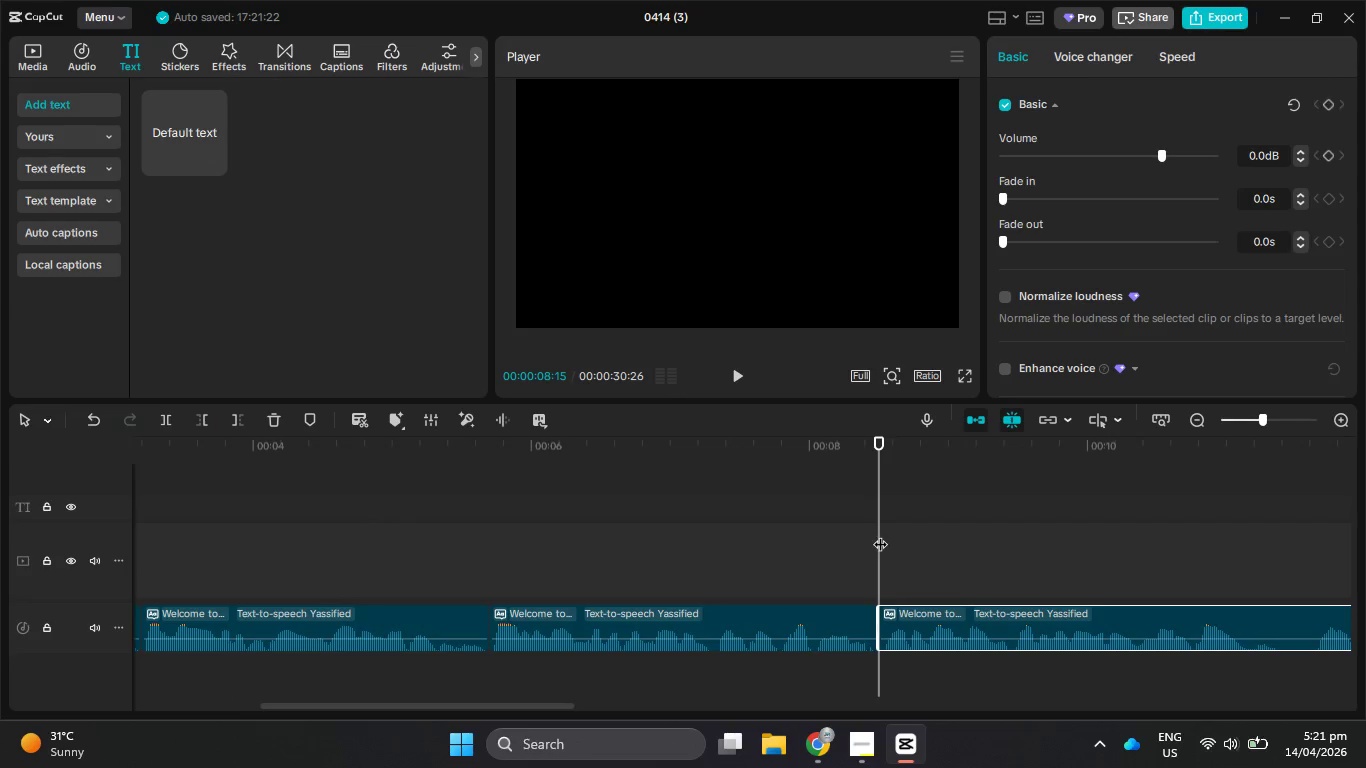 
left_click_drag(start_coordinate=[879, 536], to_coordinate=[477, 596])
 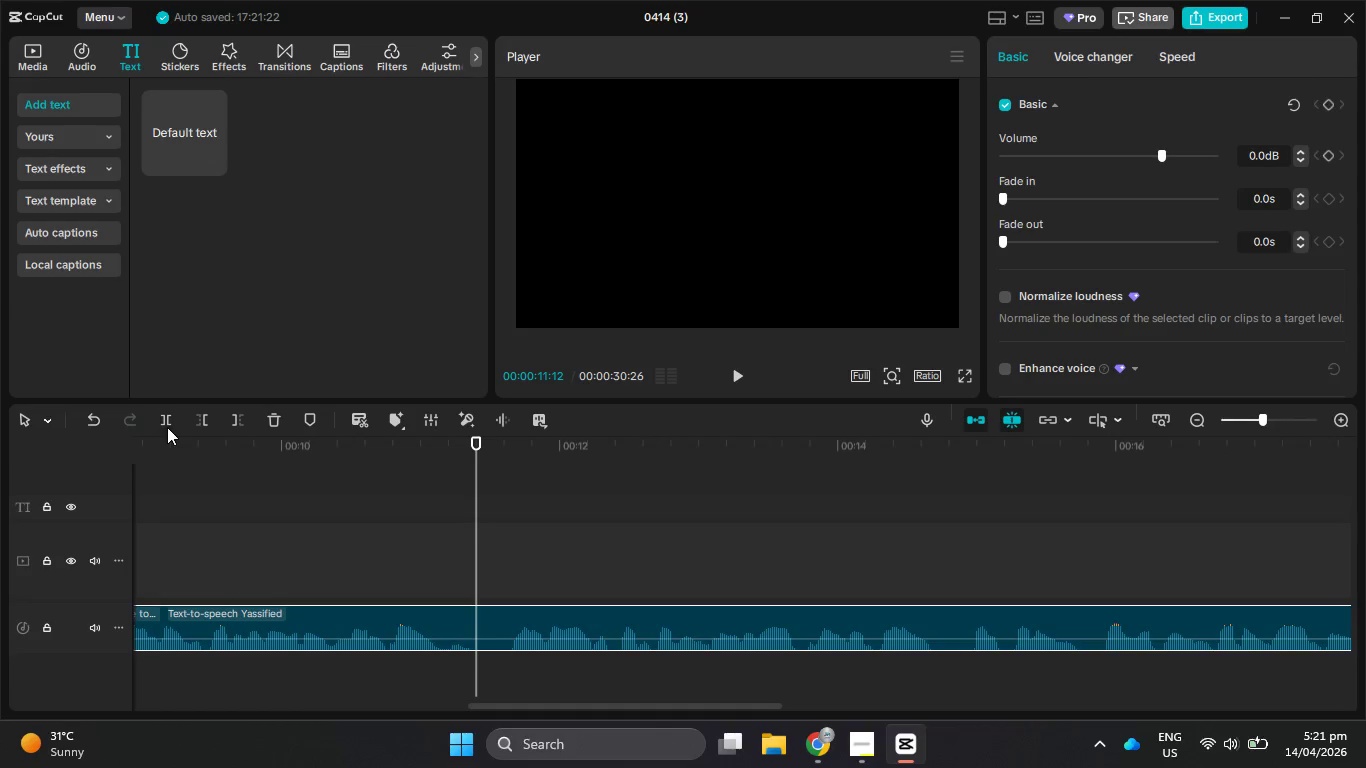 
left_click([167, 426])
 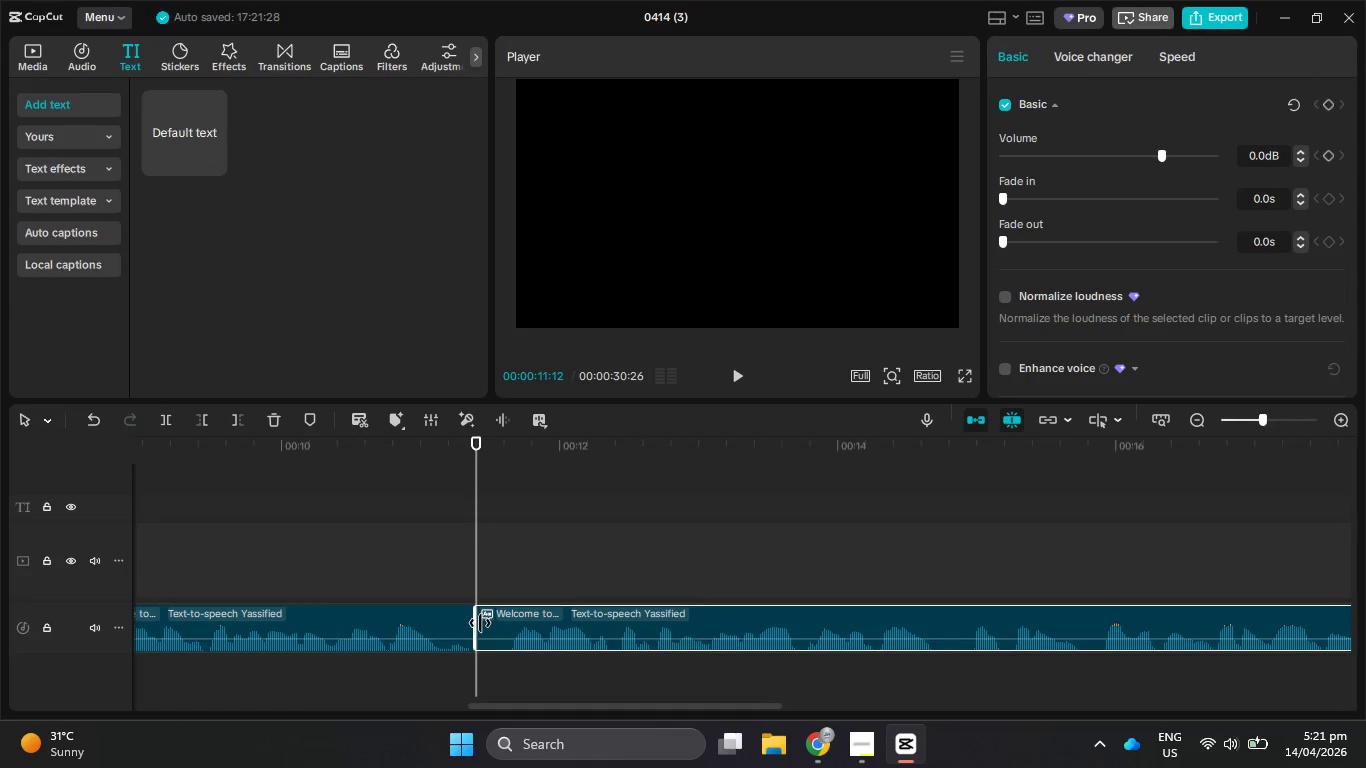 
left_click_drag(start_coordinate=[480, 623], to_coordinate=[497, 622])
 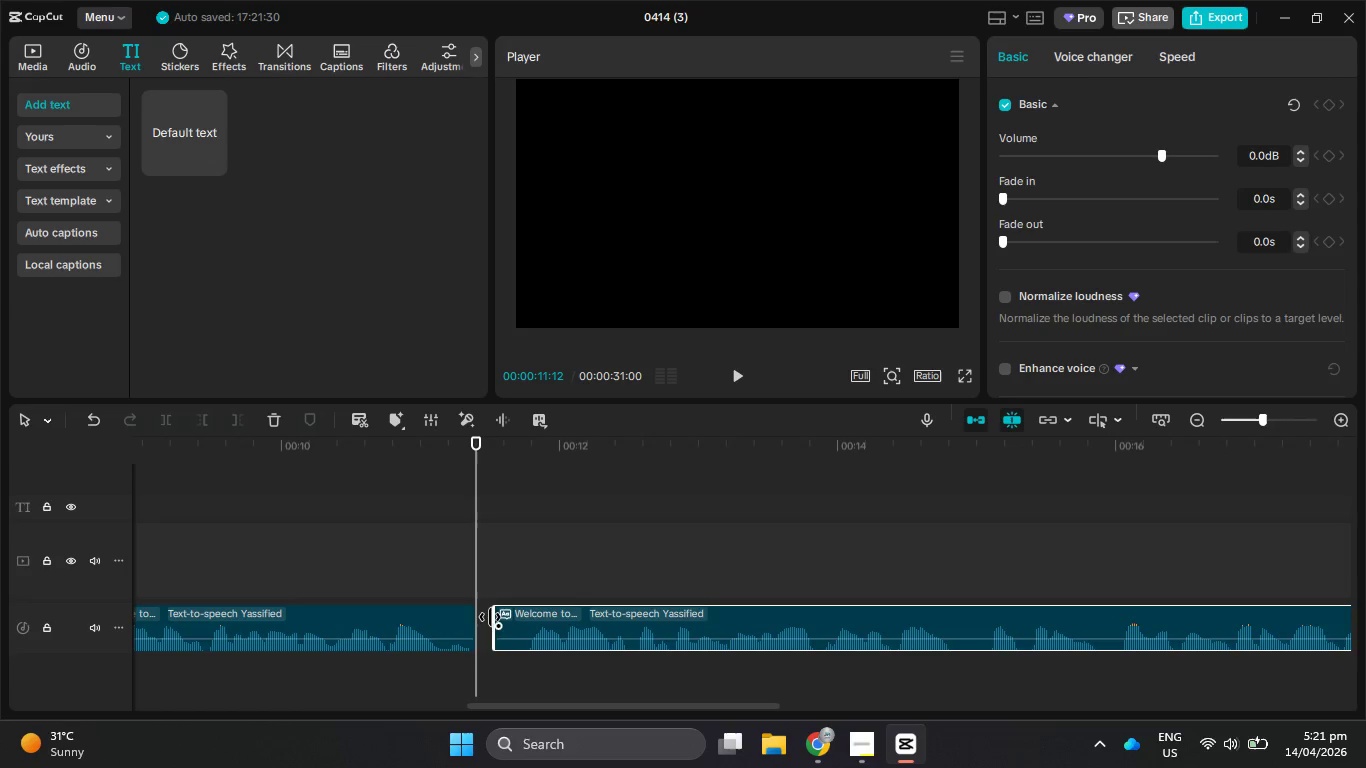 
left_click_drag(start_coordinate=[491, 617], to_coordinate=[523, 618])
 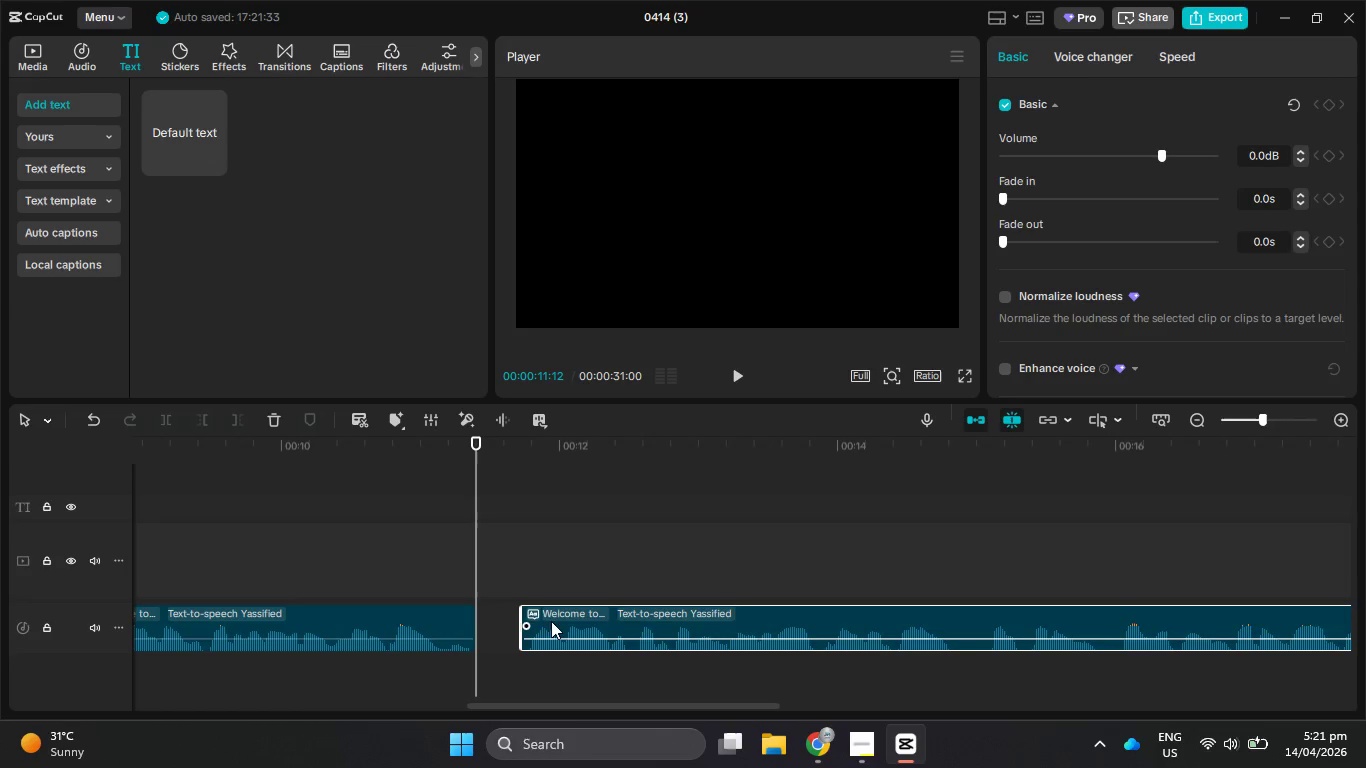 
left_click_drag(start_coordinate=[551, 621], to_coordinate=[506, 621])
 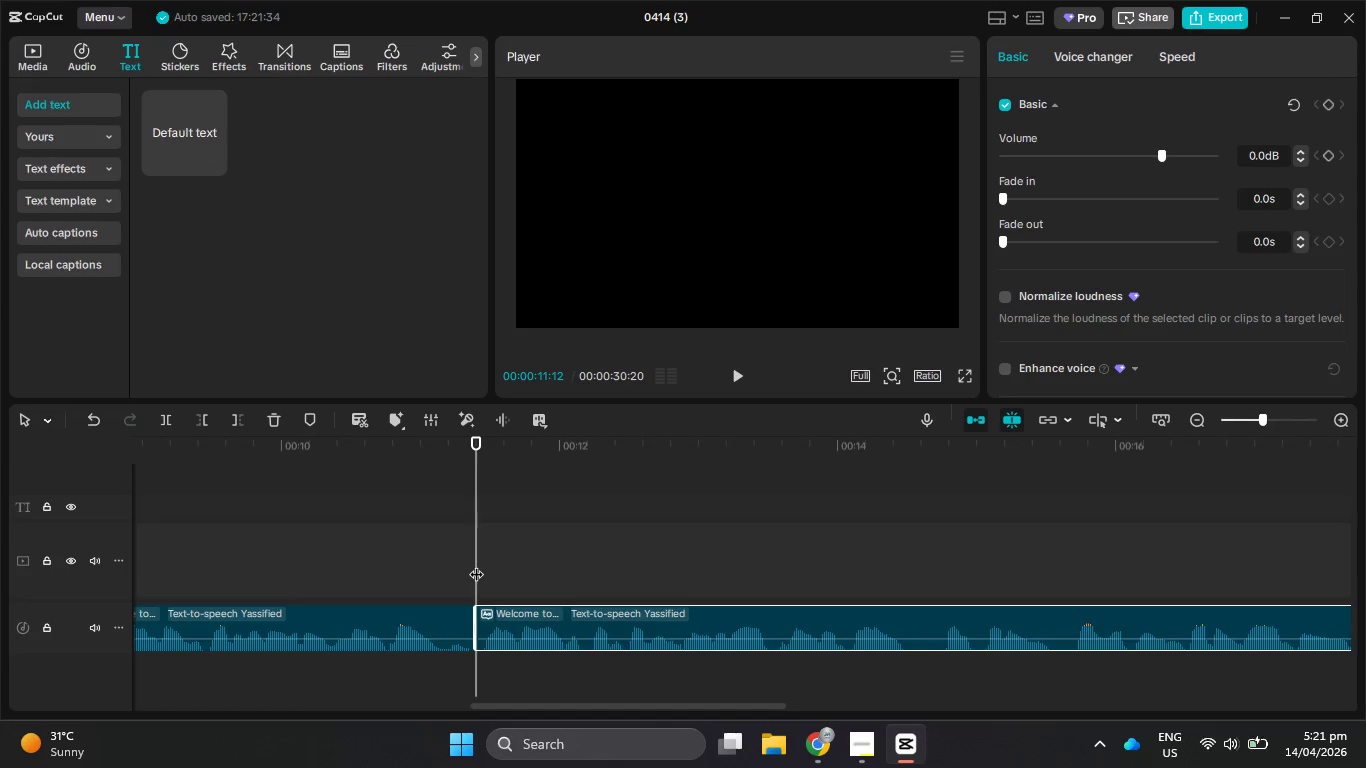 
left_click_drag(start_coordinate=[476, 564], to_coordinate=[589, 512])
 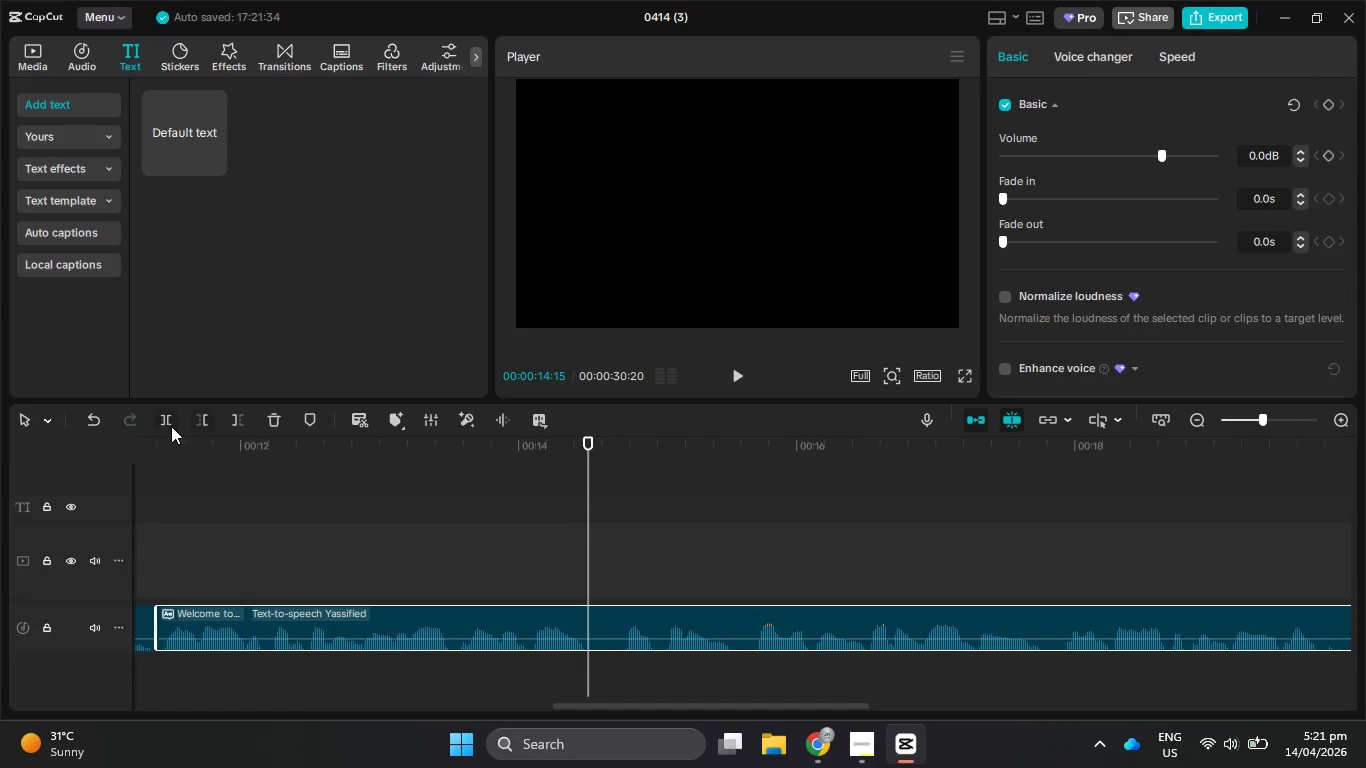 
left_click([170, 425])
 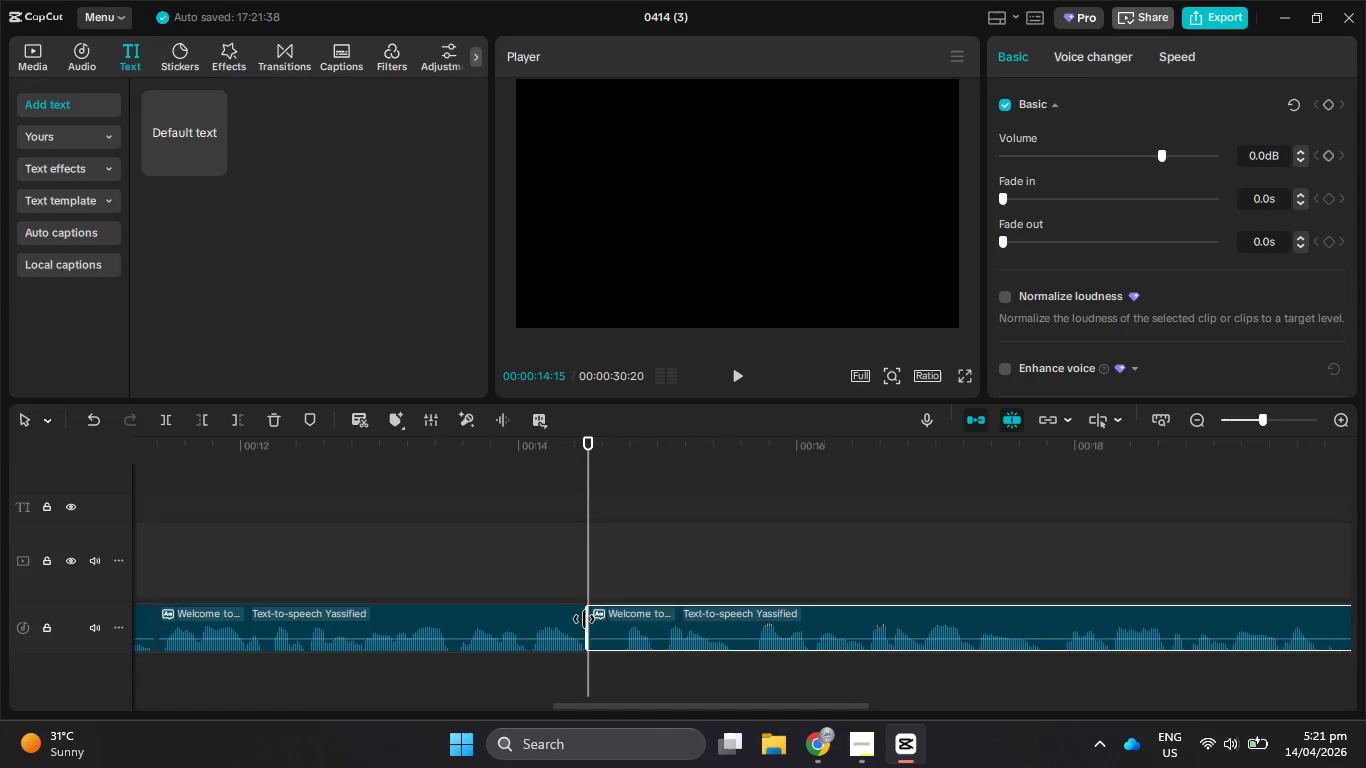 
left_click_drag(start_coordinate=[584, 619], to_coordinate=[619, 620])
 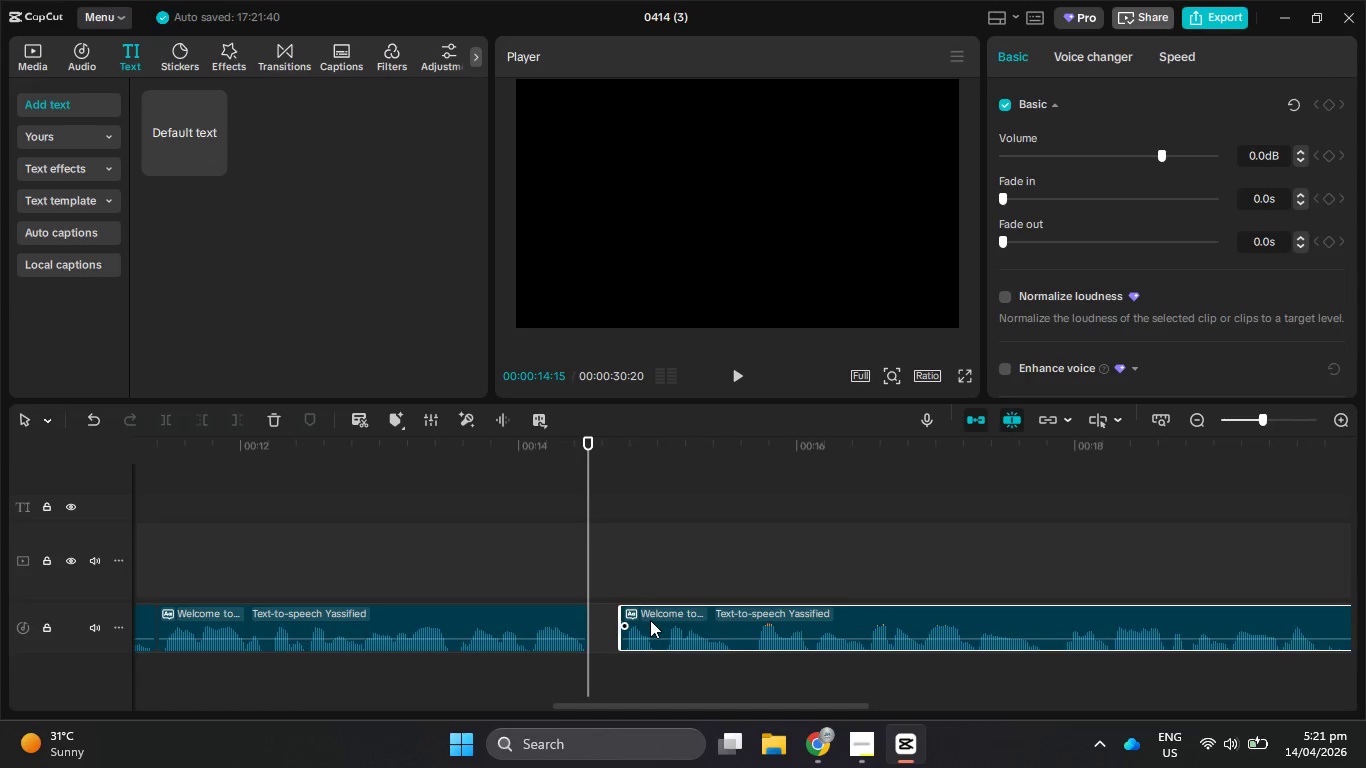 
left_click_drag(start_coordinate=[650, 620], to_coordinate=[620, 621])
 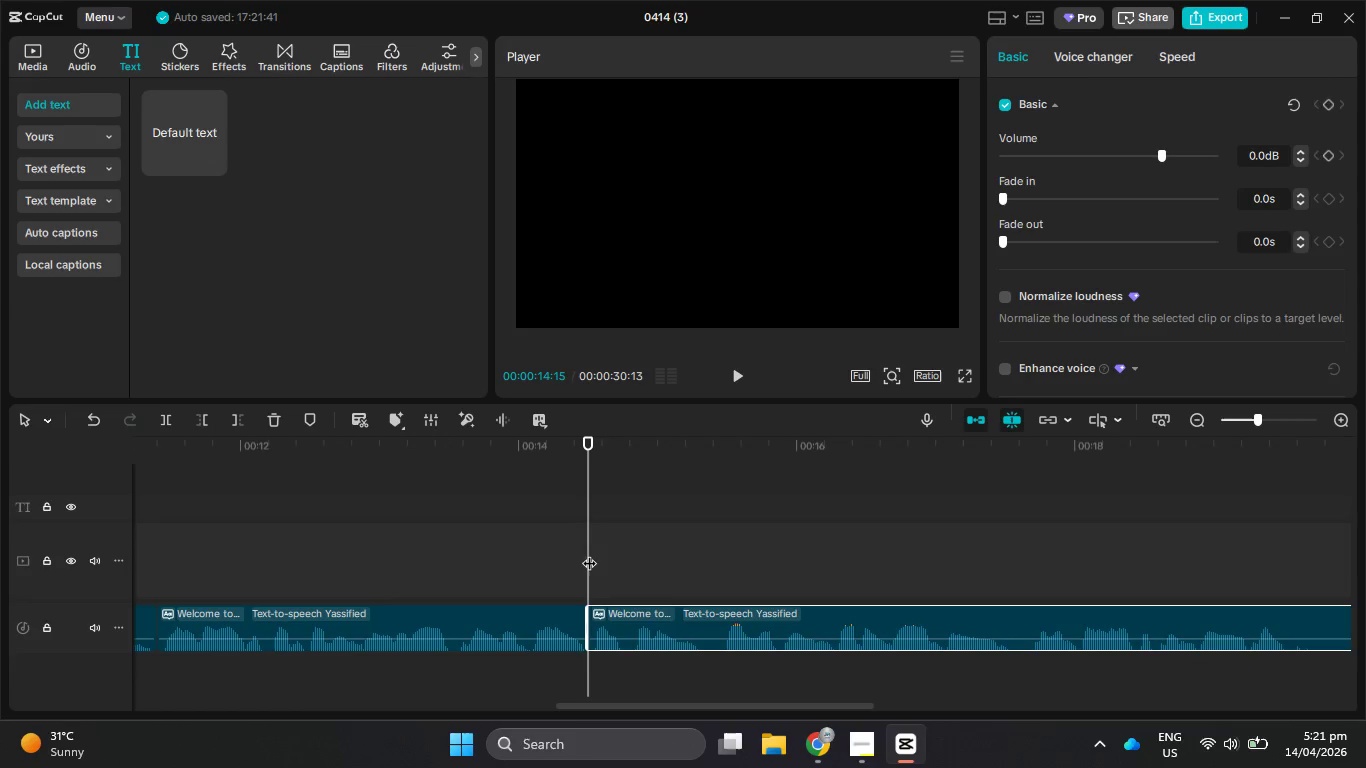 
left_click_drag(start_coordinate=[586, 552], to_coordinate=[547, 558])
 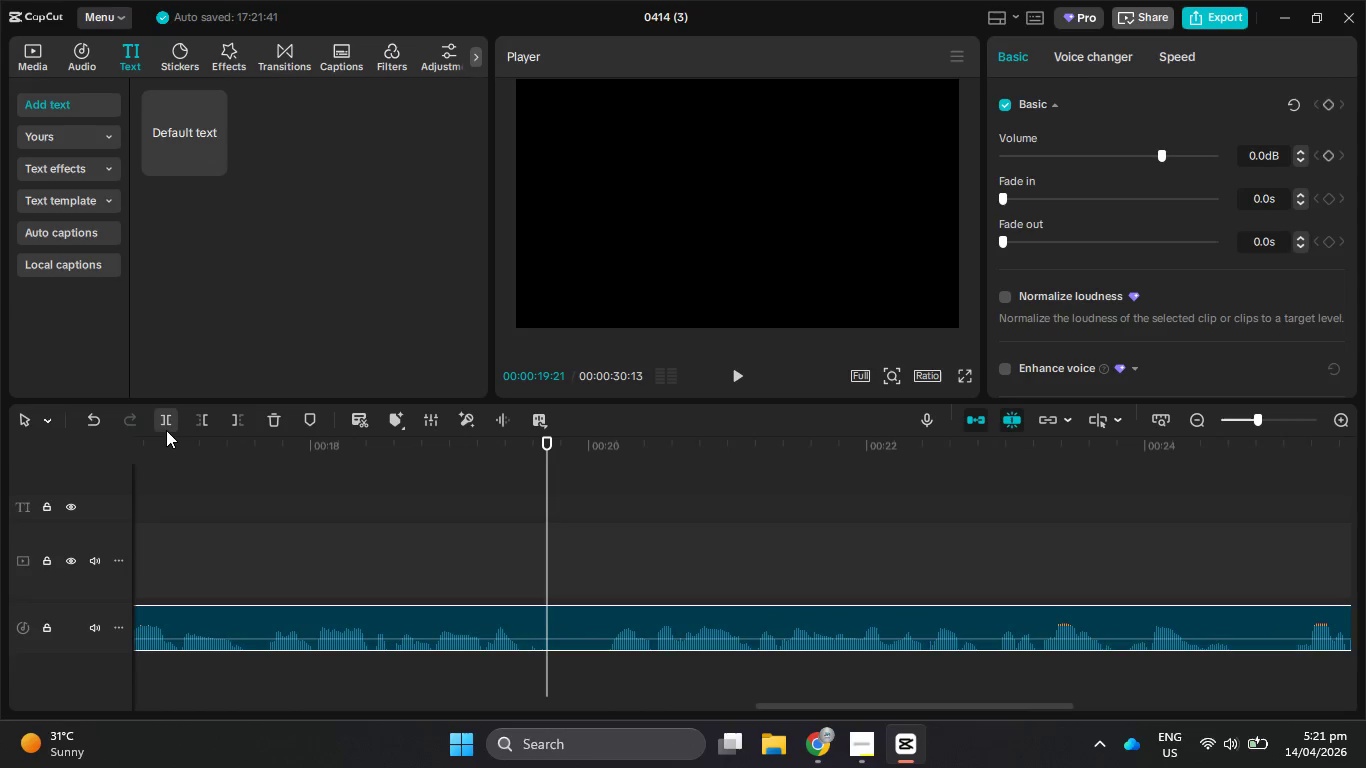 
left_click([166, 428])
 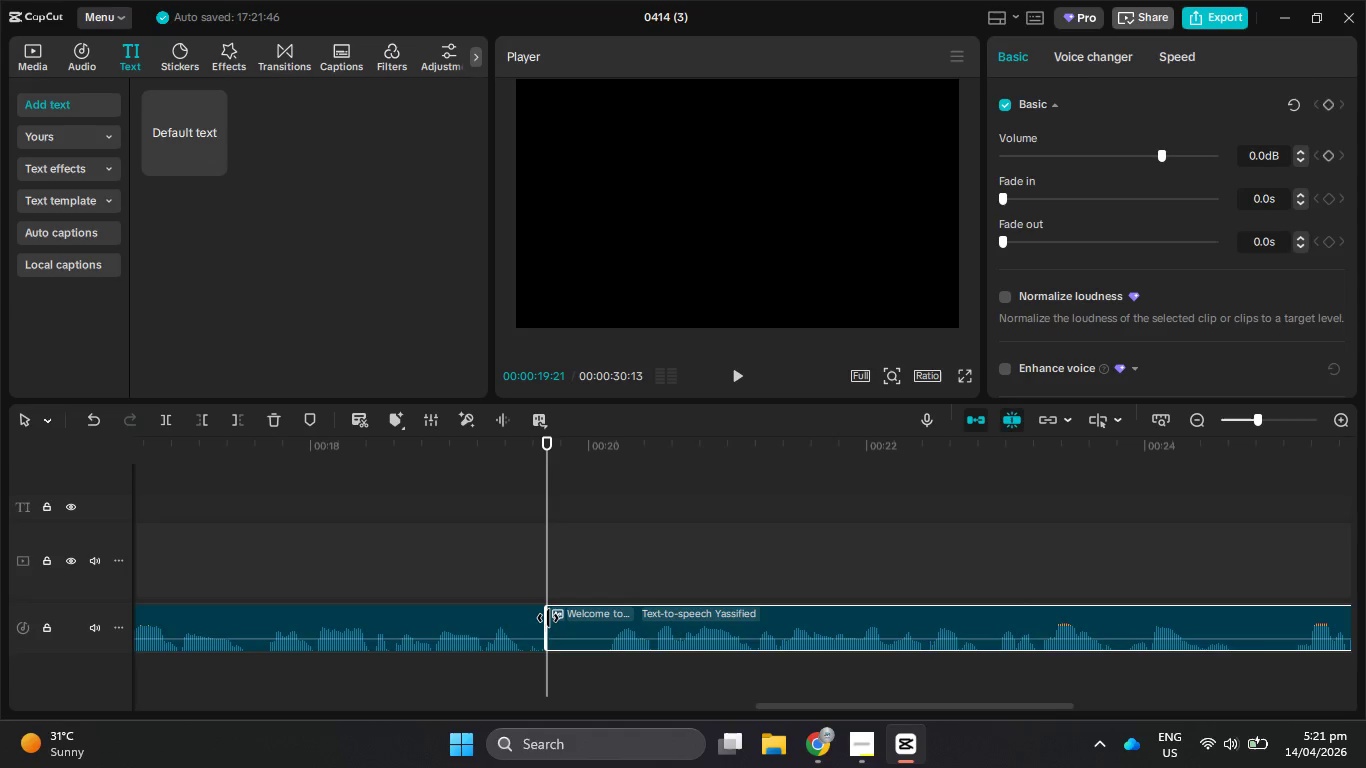 
left_click_drag(start_coordinate=[548, 618], to_coordinate=[606, 620])
 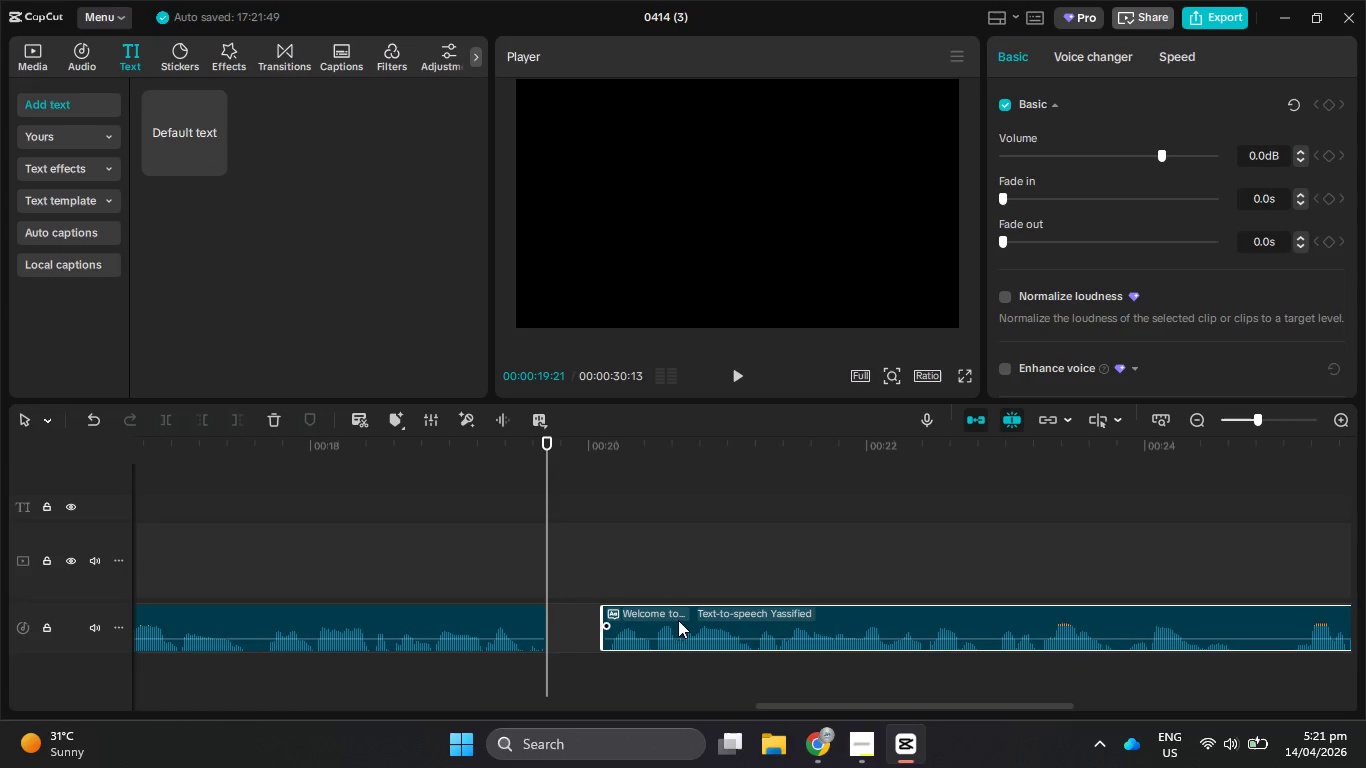 
left_click_drag(start_coordinate=[678, 620], to_coordinate=[622, 618])
 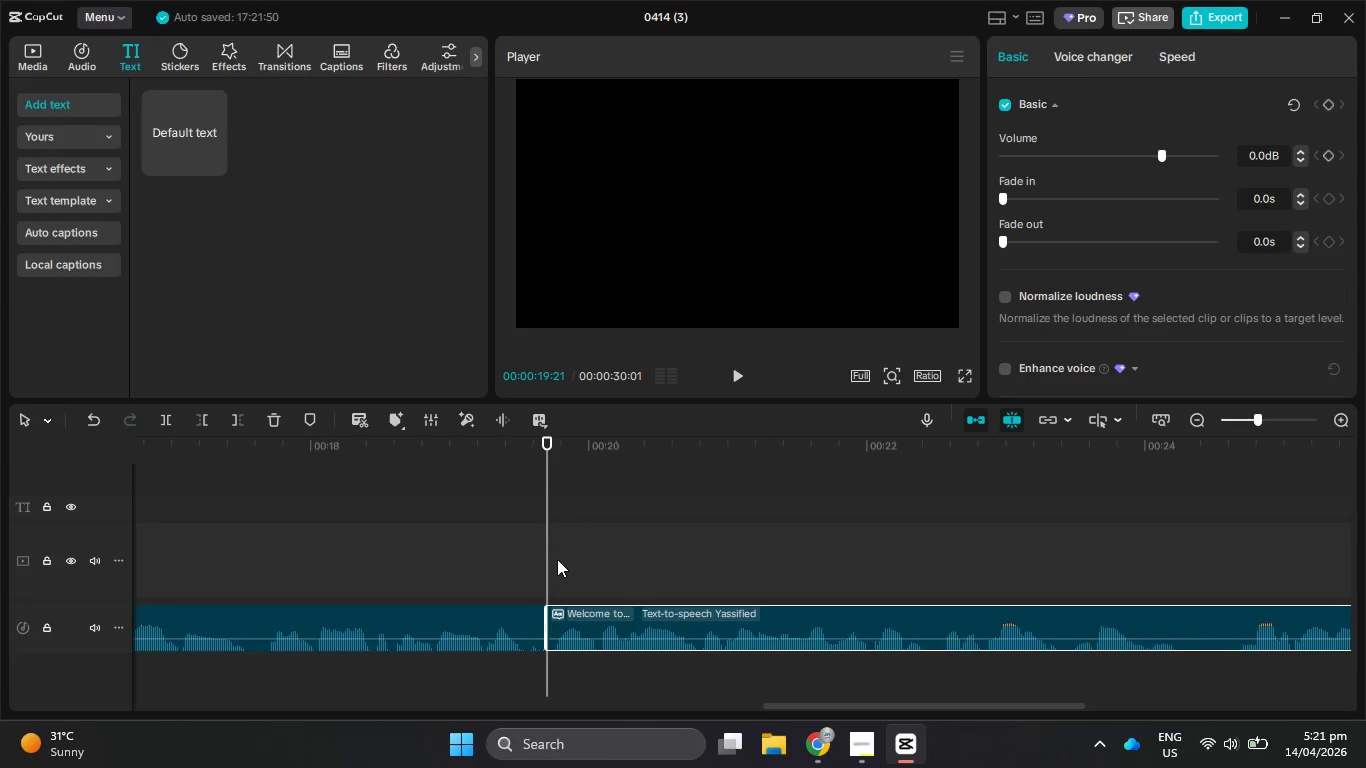 
hold_key(key=ControlLeft, duration=0.48)
 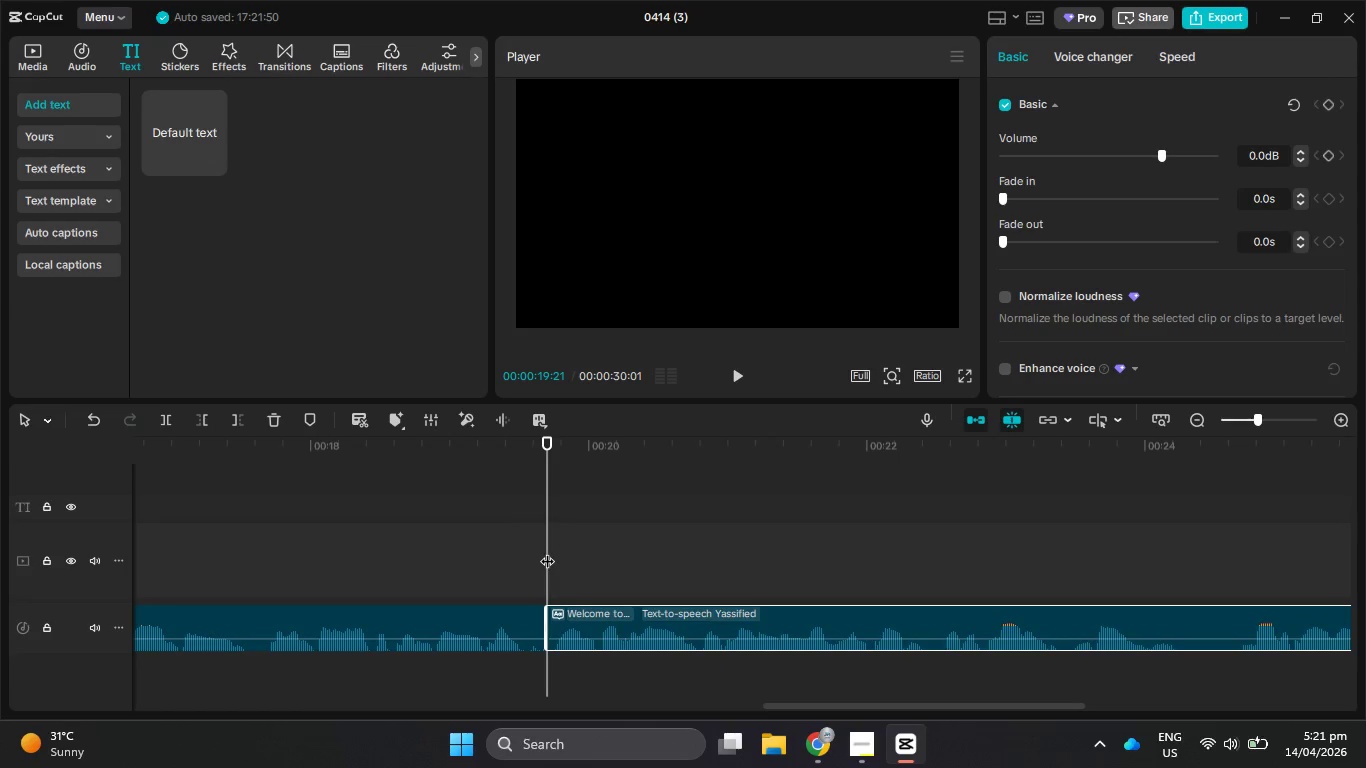 
left_click_drag(start_coordinate=[547, 551], to_coordinate=[1205, 613])
 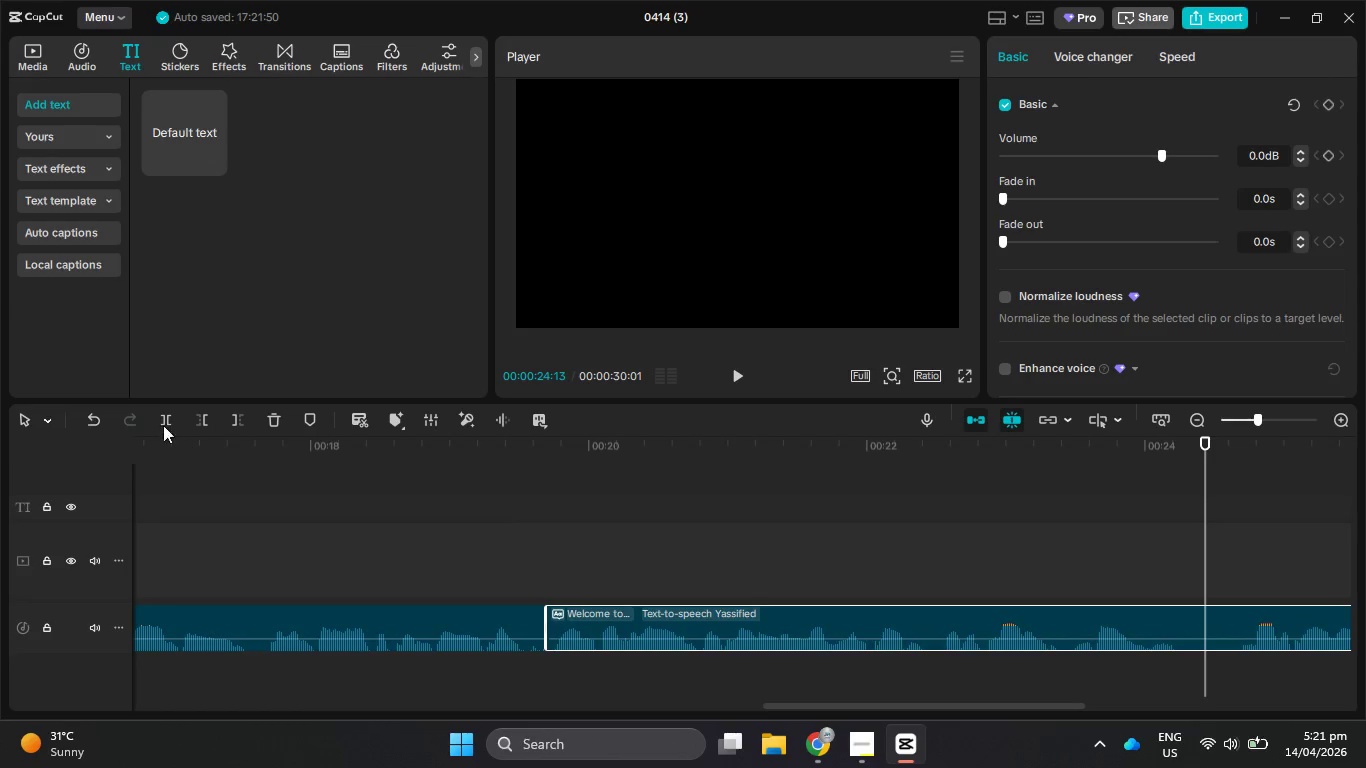 
left_click([159, 422])
 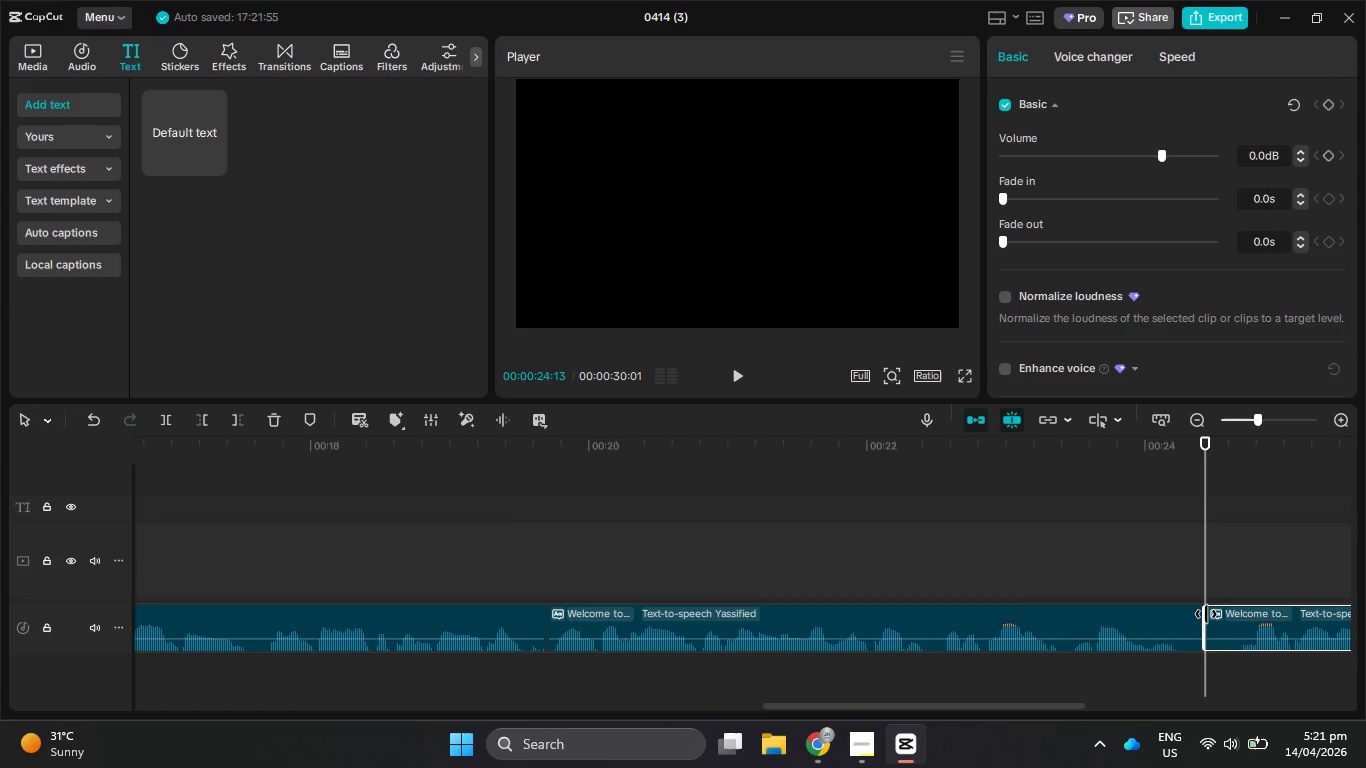 
left_click_drag(start_coordinate=[1206, 614], to_coordinate=[1215, 614])
 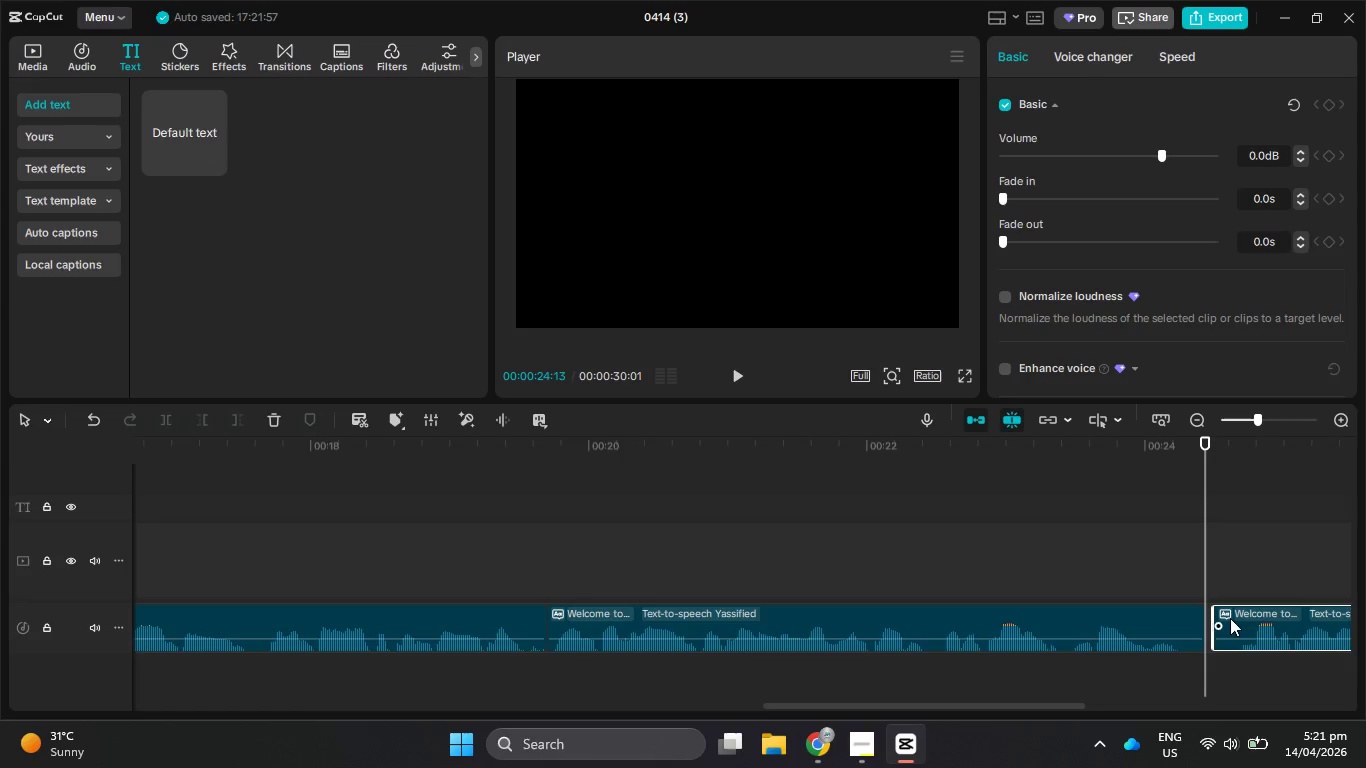 
left_click_drag(start_coordinate=[1250, 620], to_coordinate=[1238, 620])
 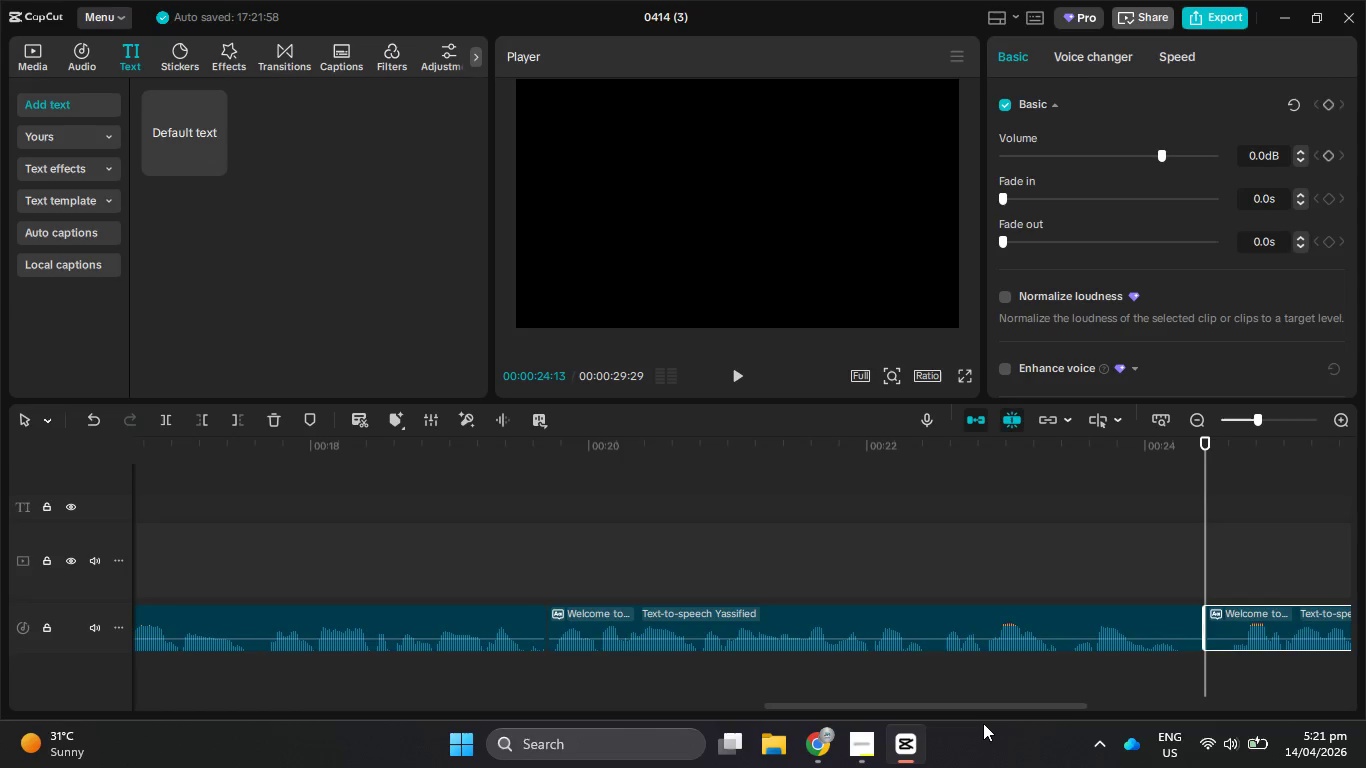 
left_click_drag(start_coordinate=[989, 707], to_coordinate=[1032, 706])
 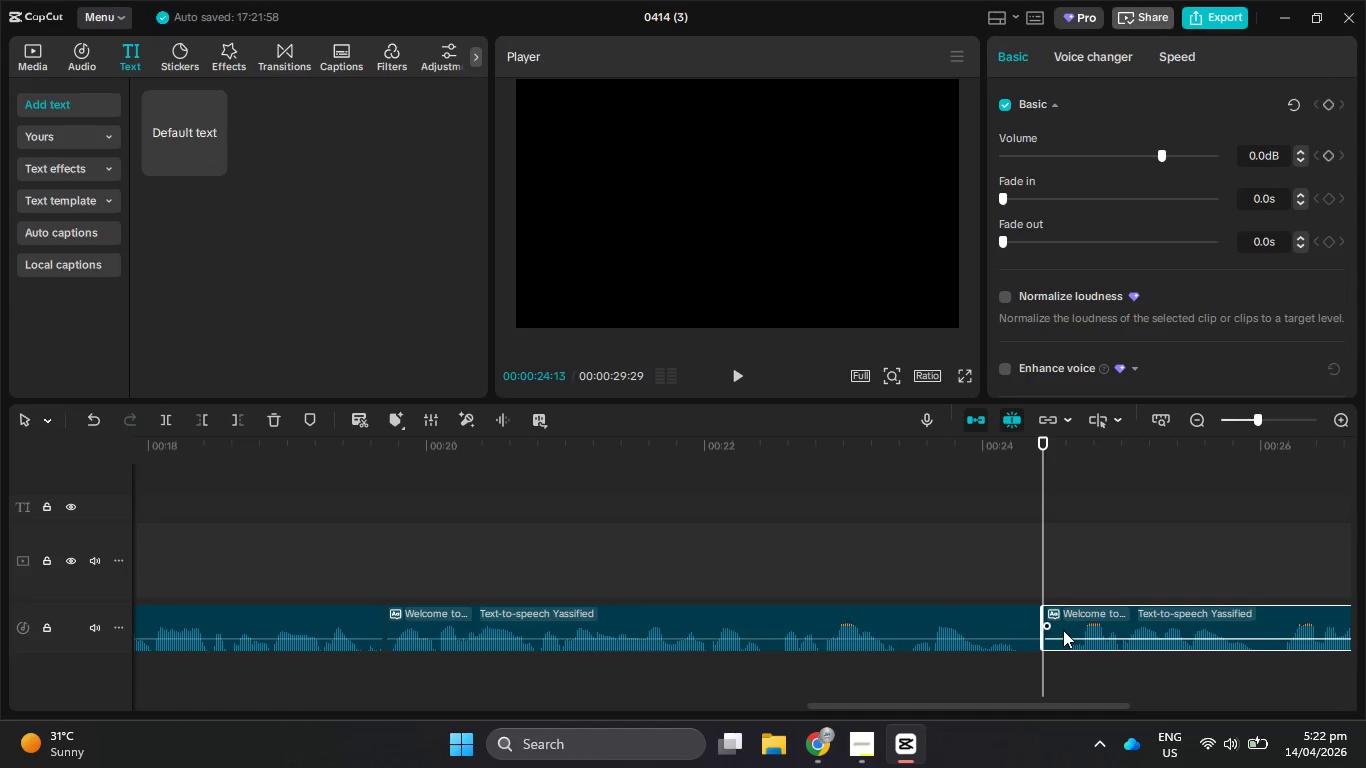 
left_click_drag(start_coordinate=[1063, 630], to_coordinate=[1072, 630])
 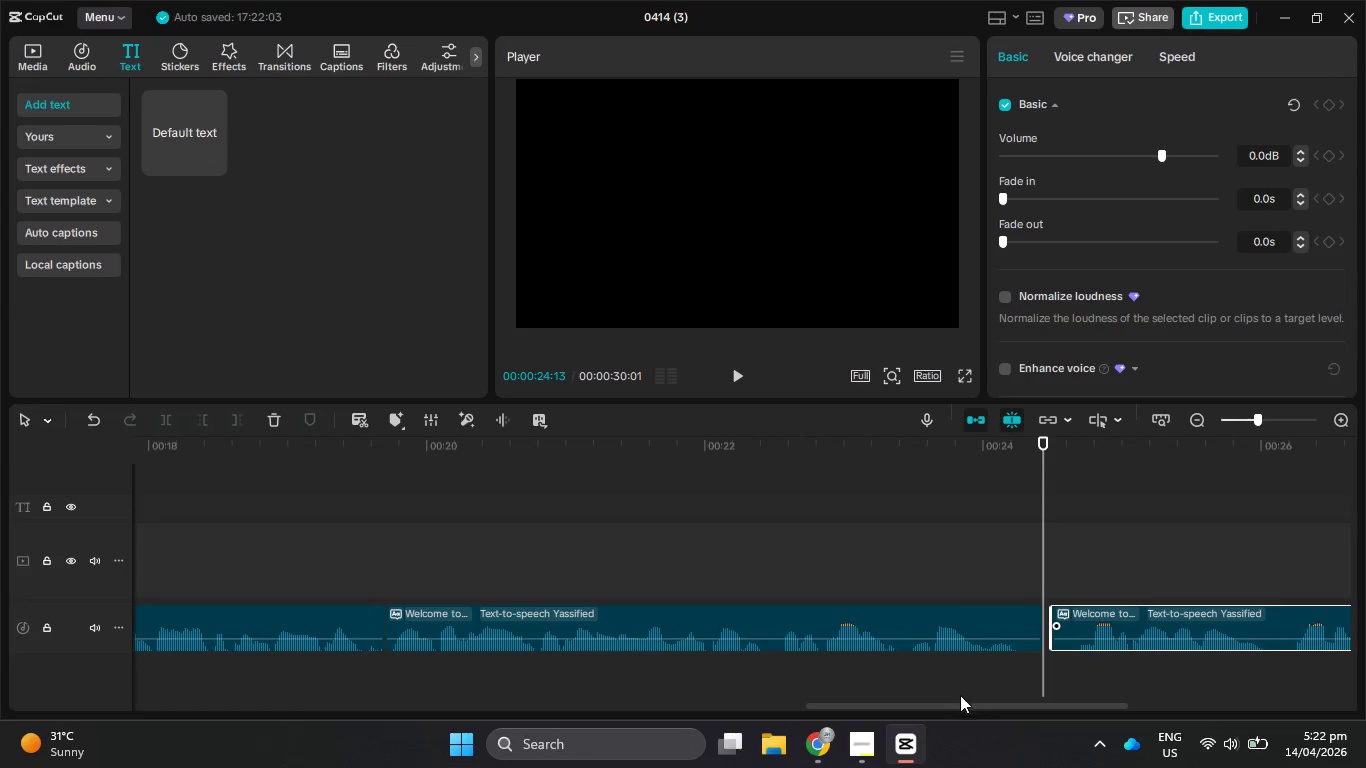 
left_click_drag(start_coordinate=[953, 703], to_coordinate=[1365, 694])
 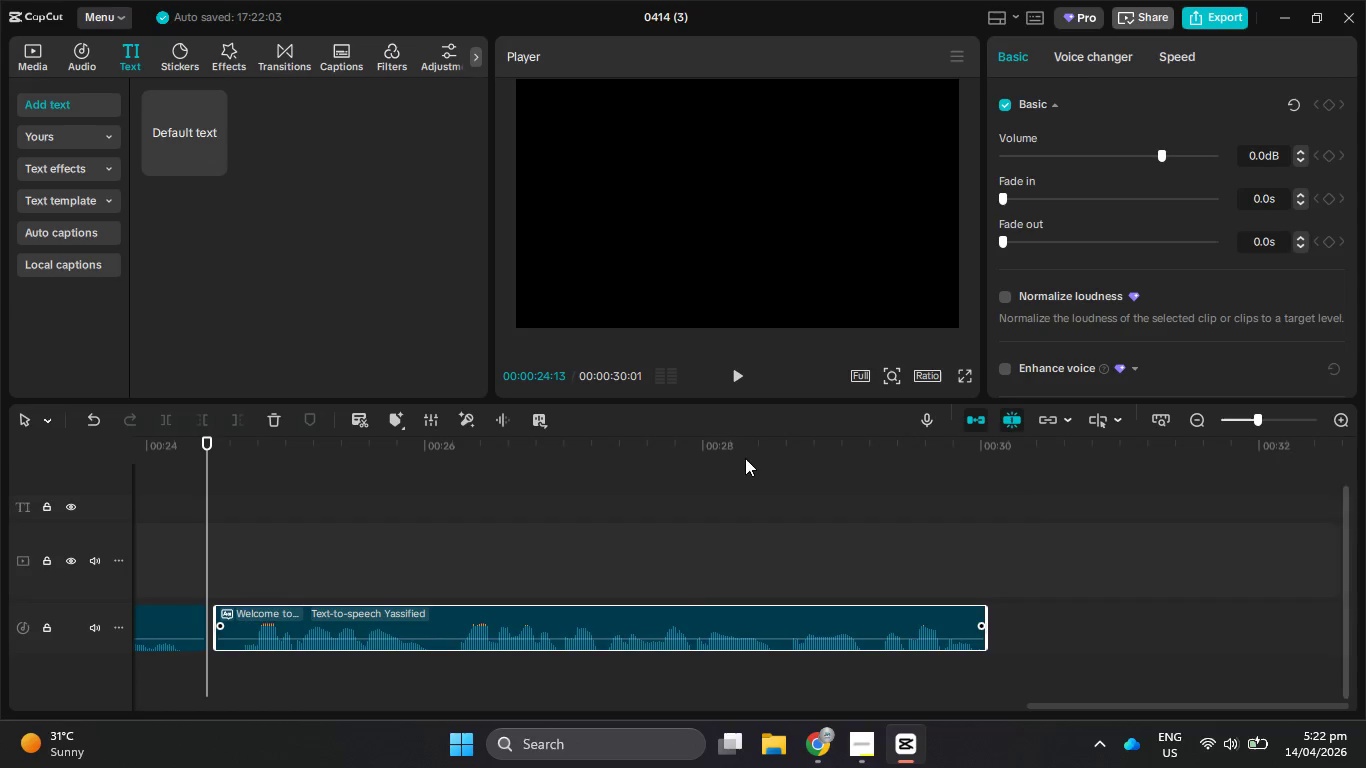 
left_click_drag(start_coordinate=[754, 443], to_coordinate=[982, 461])
 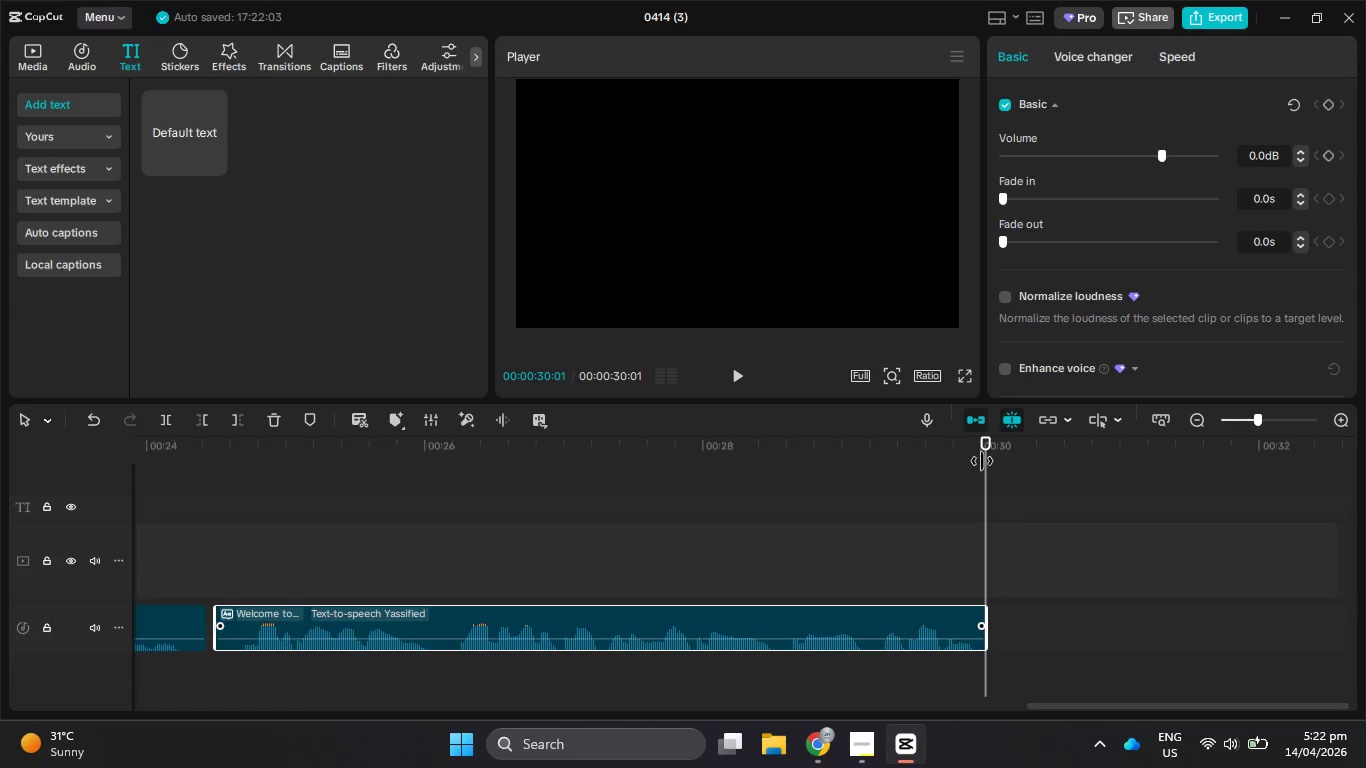 
key(ArrowLeft)
 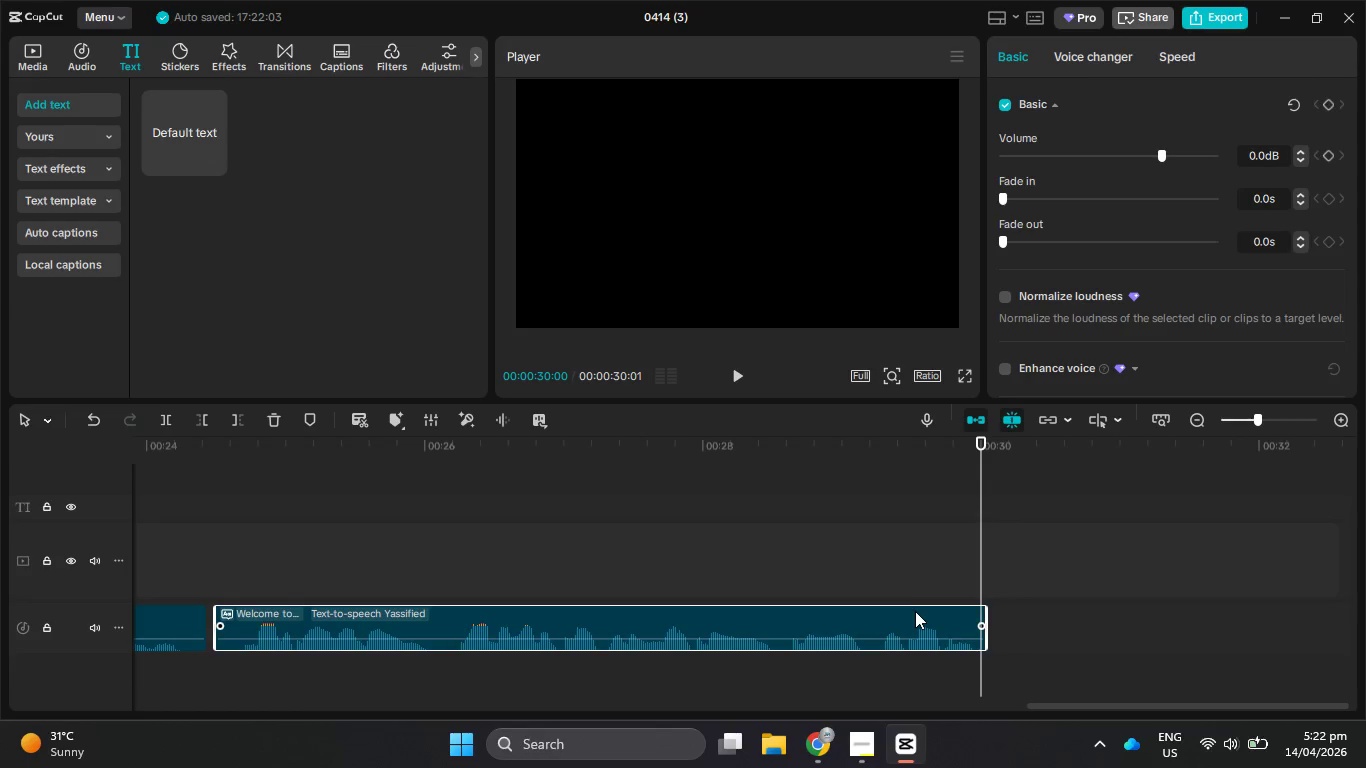 
left_click_drag(start_coordinate=[915, 615], to_coordinate=[905, 617])
 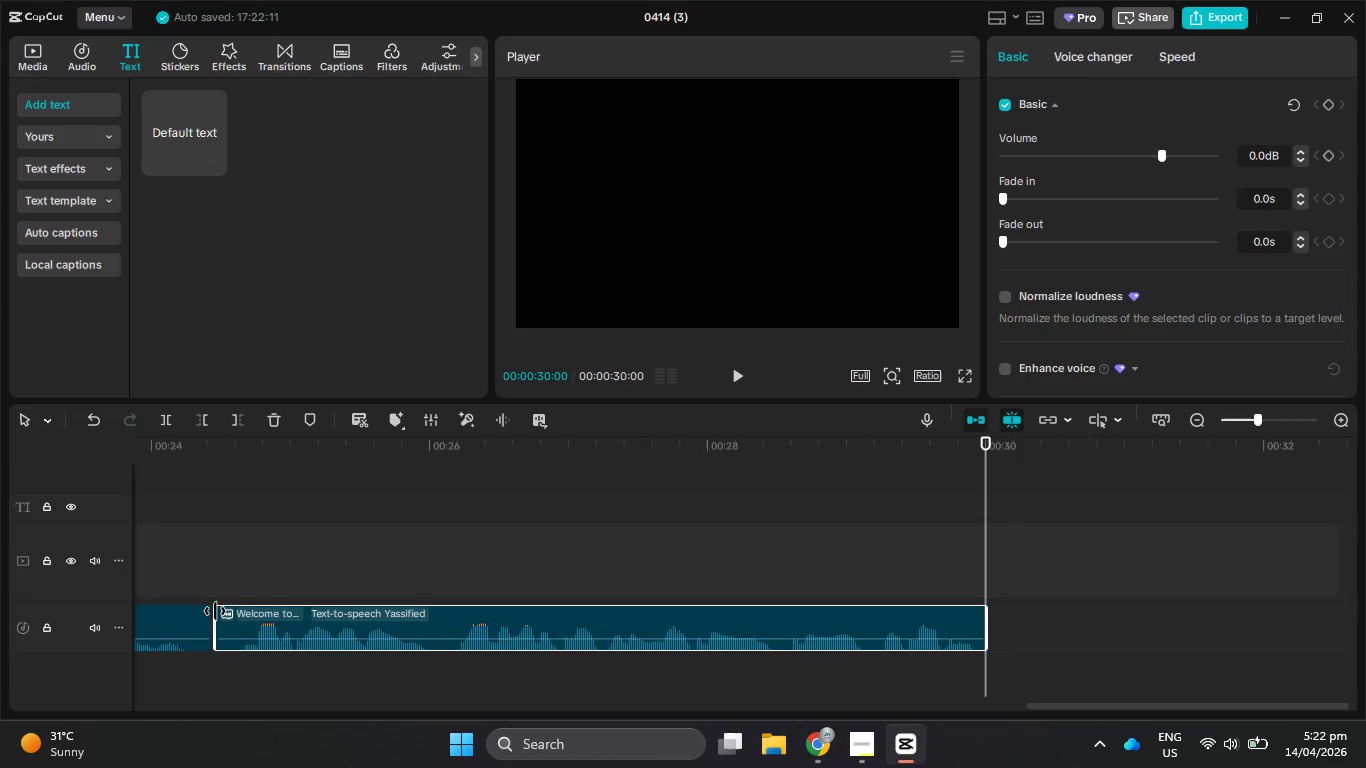 
left_click_drag(start_coordinate=[215, 611], to_coordinate=[192, 611])
 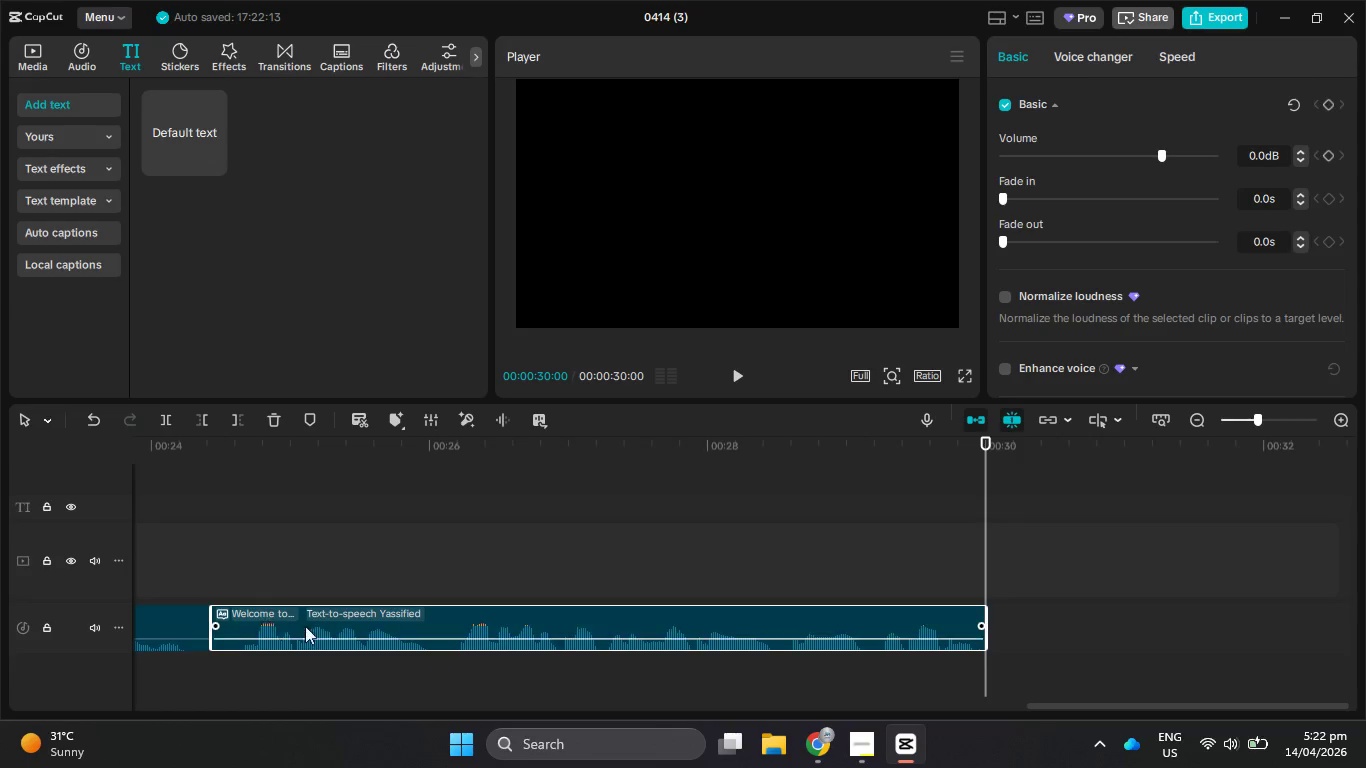 
hold_key(key=ControlLeft, duration=2.12)
 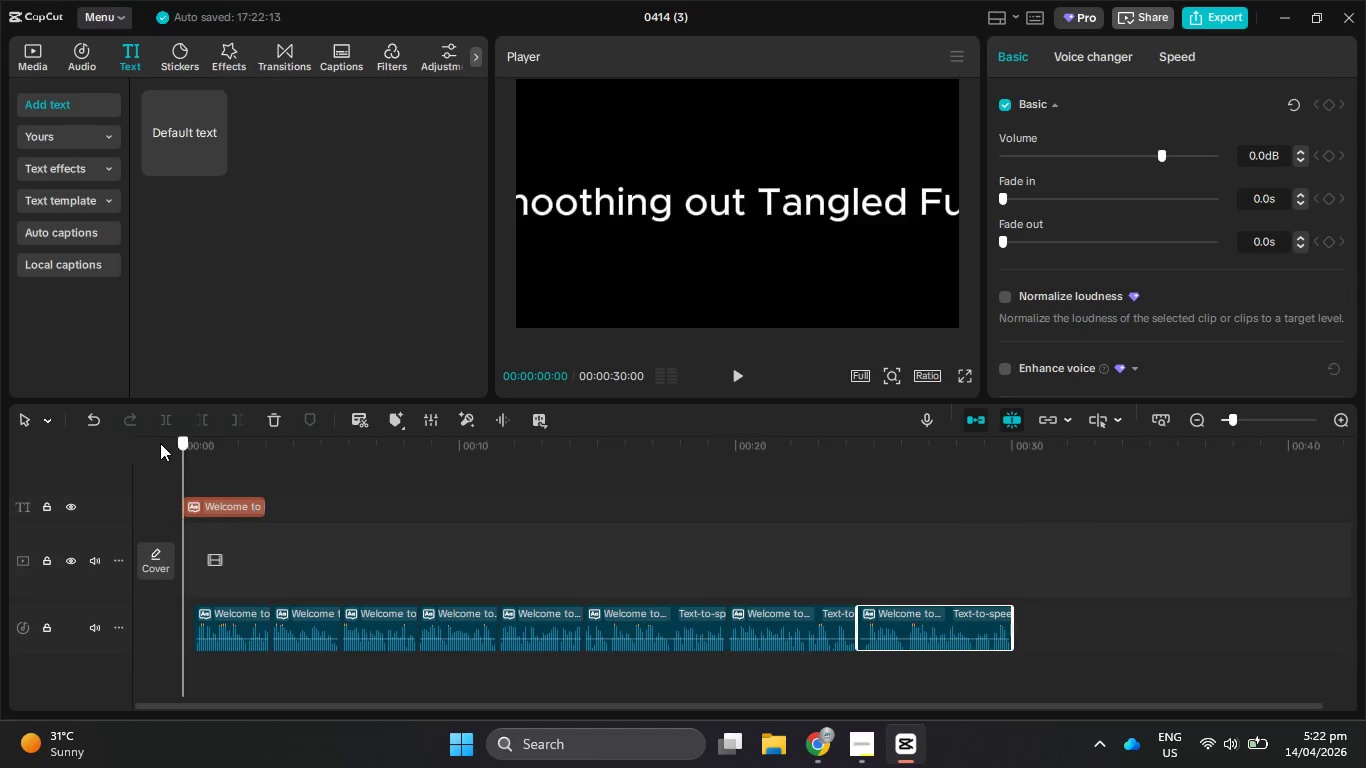 
left_click_drag(start_coordinate=[543, 447], to_coordinate=[160, 443])
 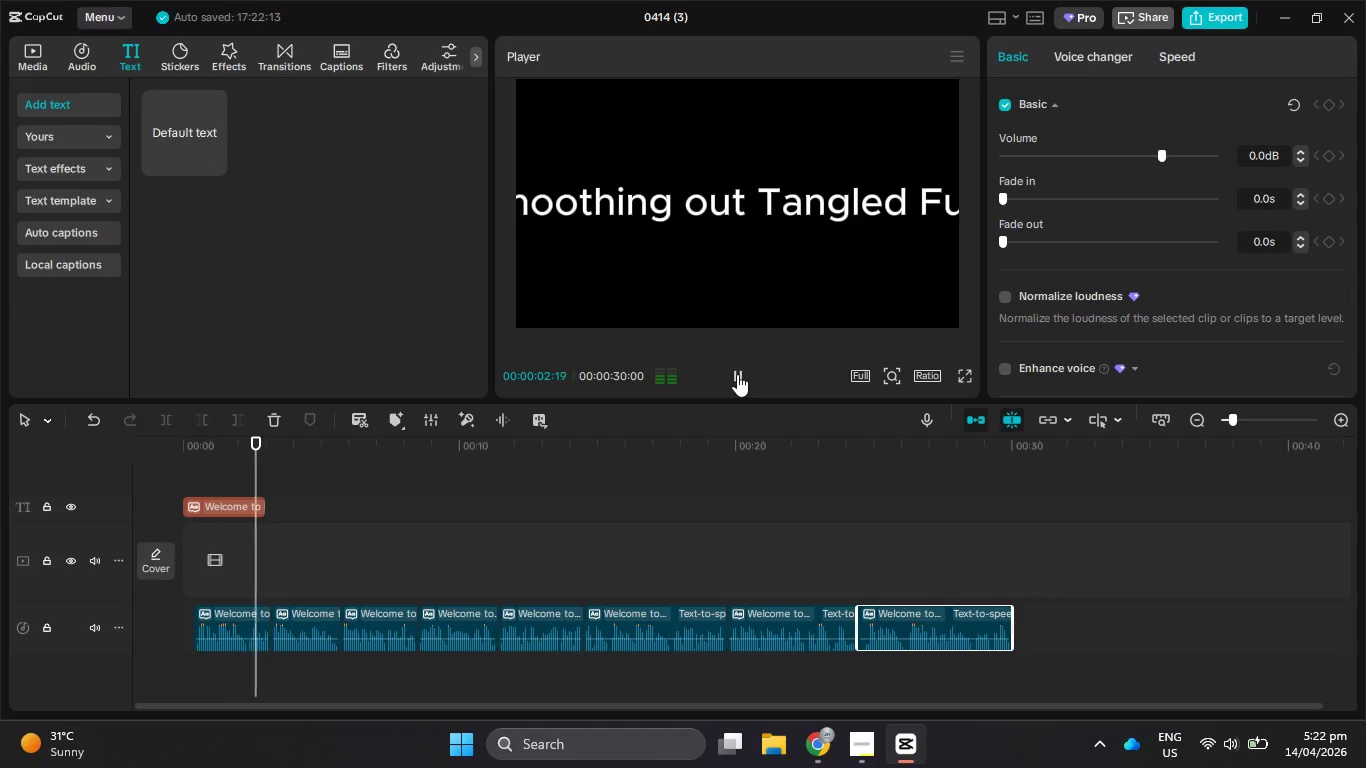 
scroll: coordinate [511, 529], scroll_direction: down, amount: 30.0
 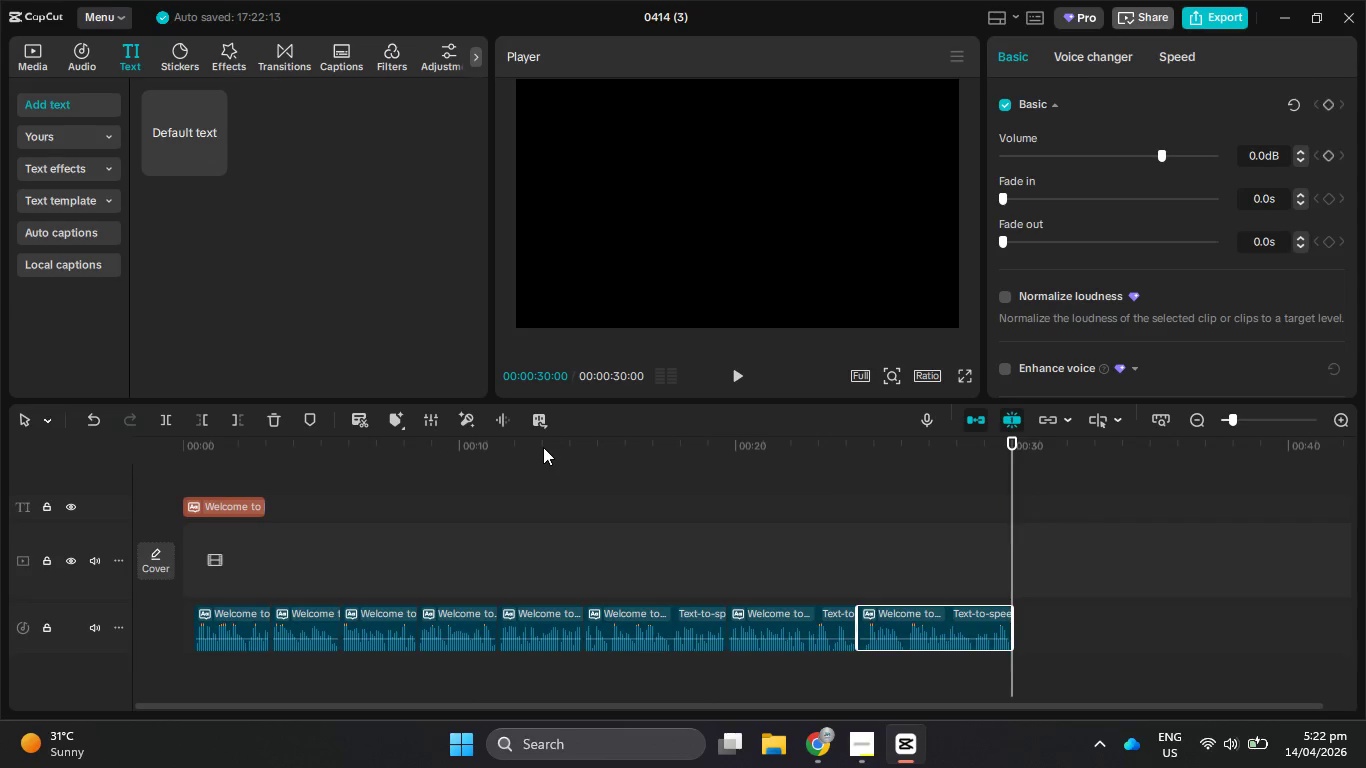 
wait(8.42)
 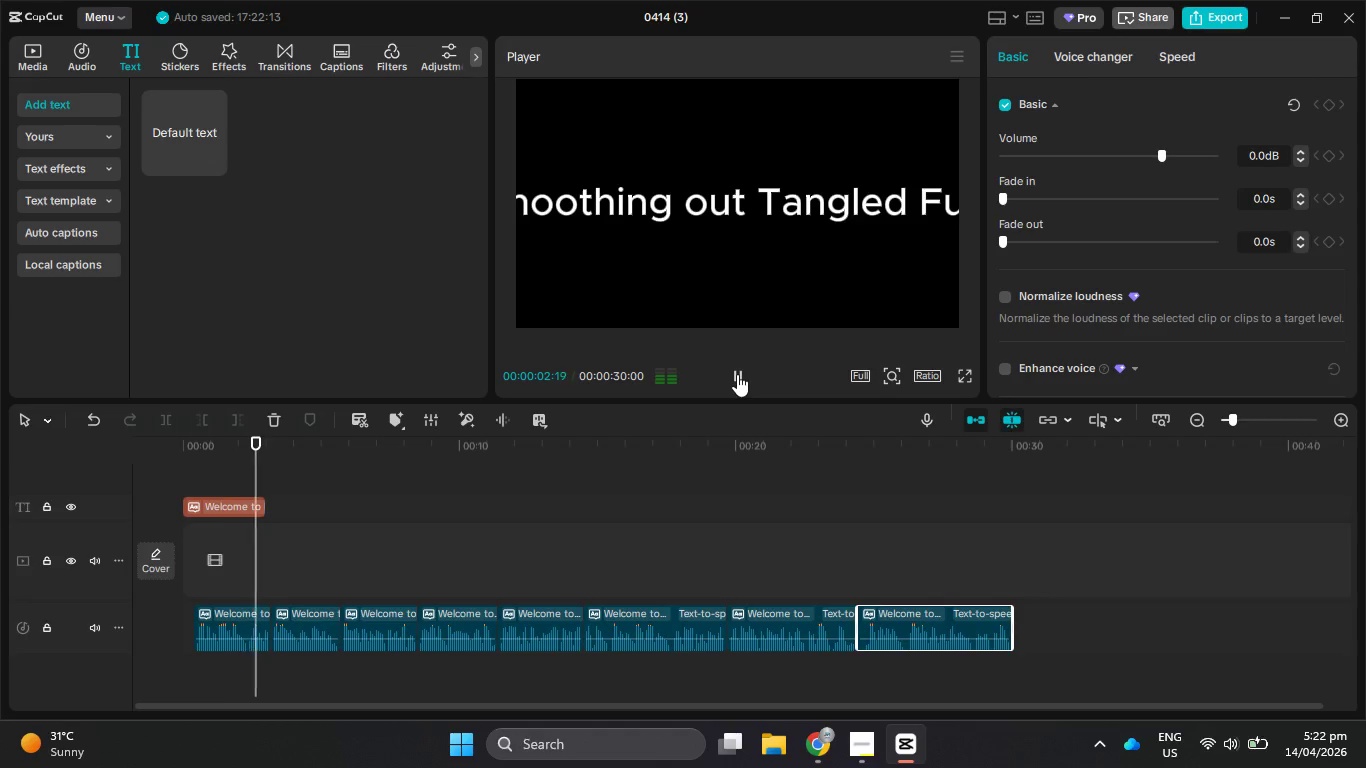 
left_click([845, 741])